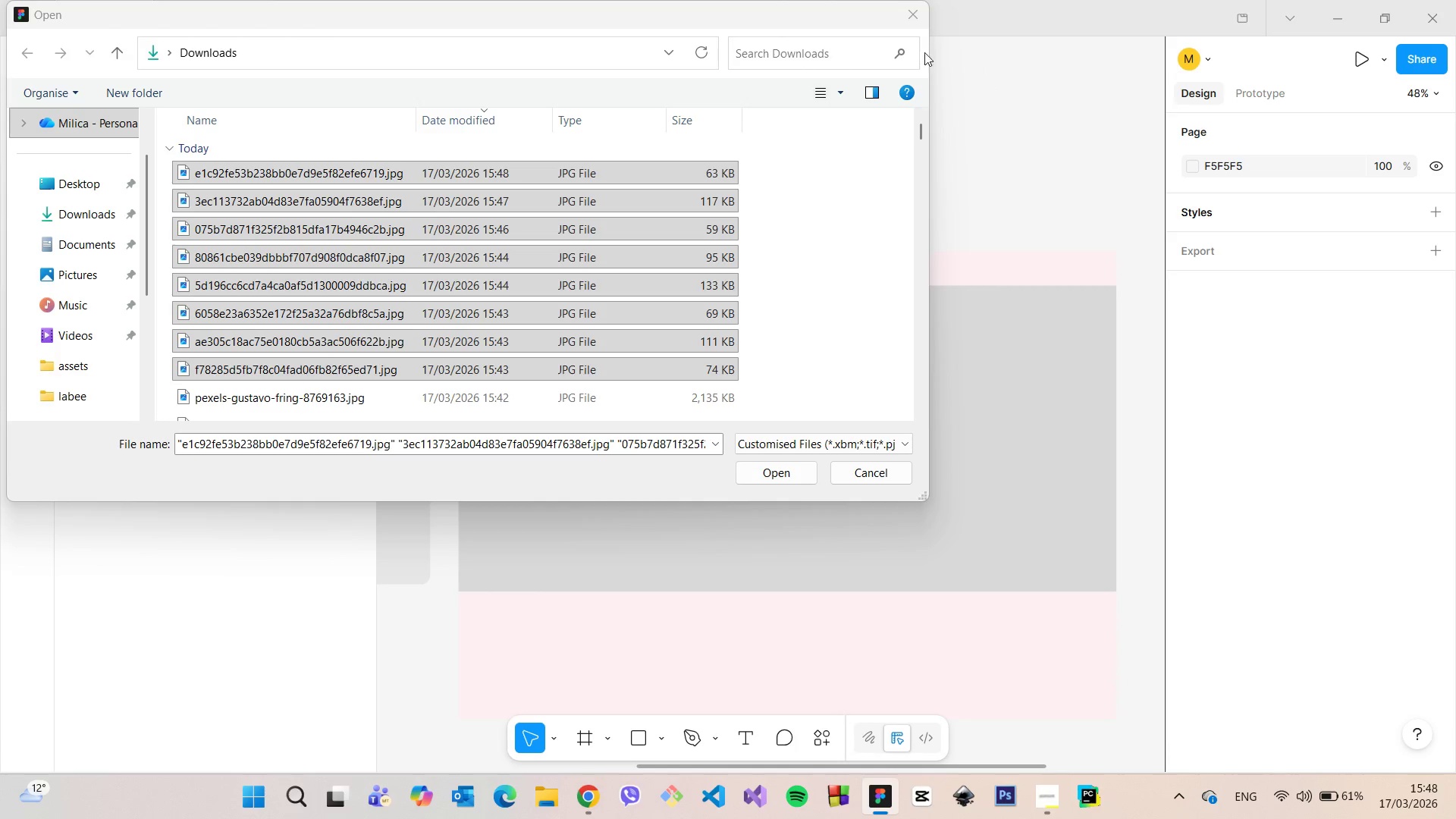 
left_click([912, 19])
 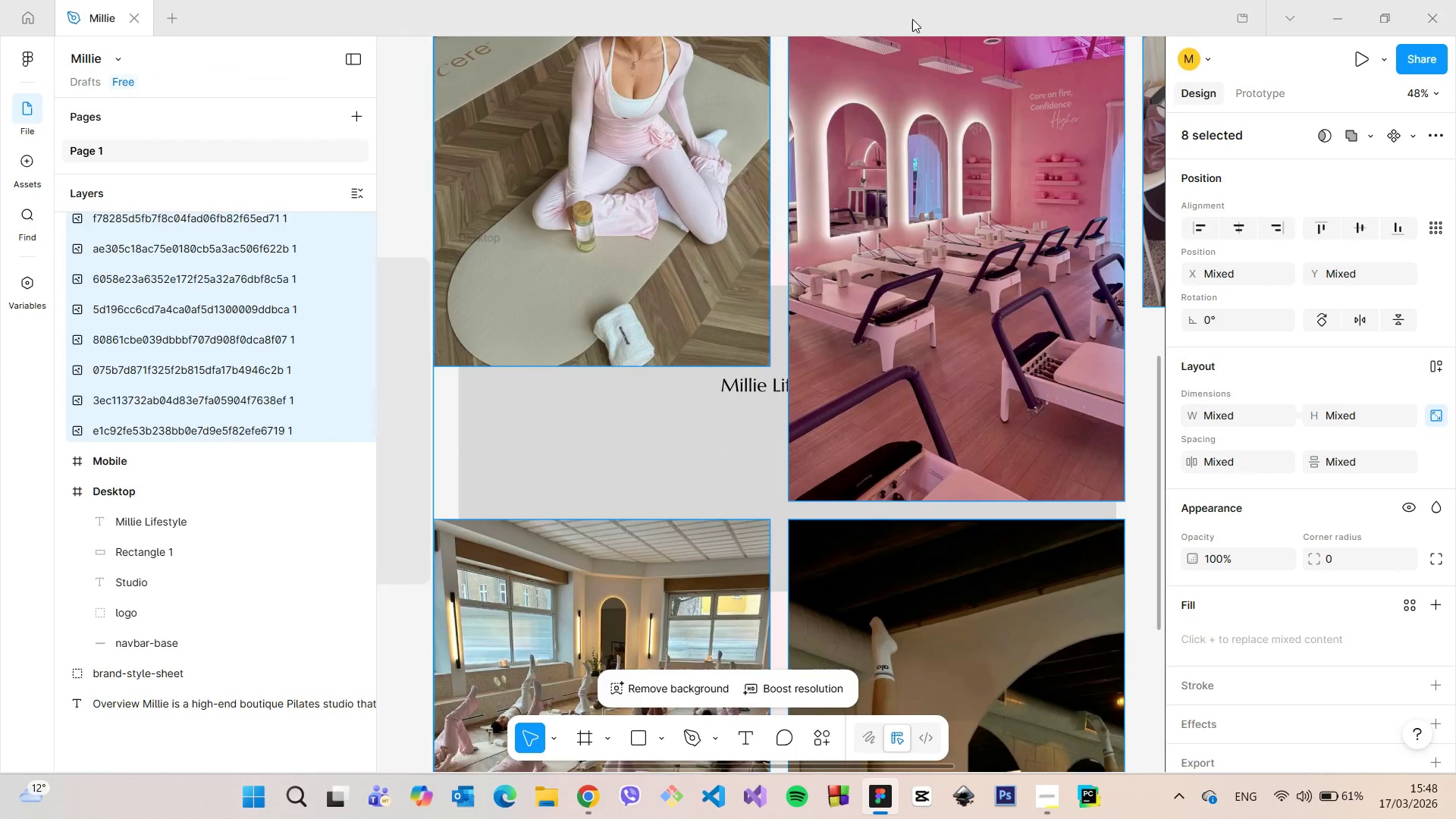 
scroll: coordinate [904, 111], scroll_direction: down, amount: 14.0
 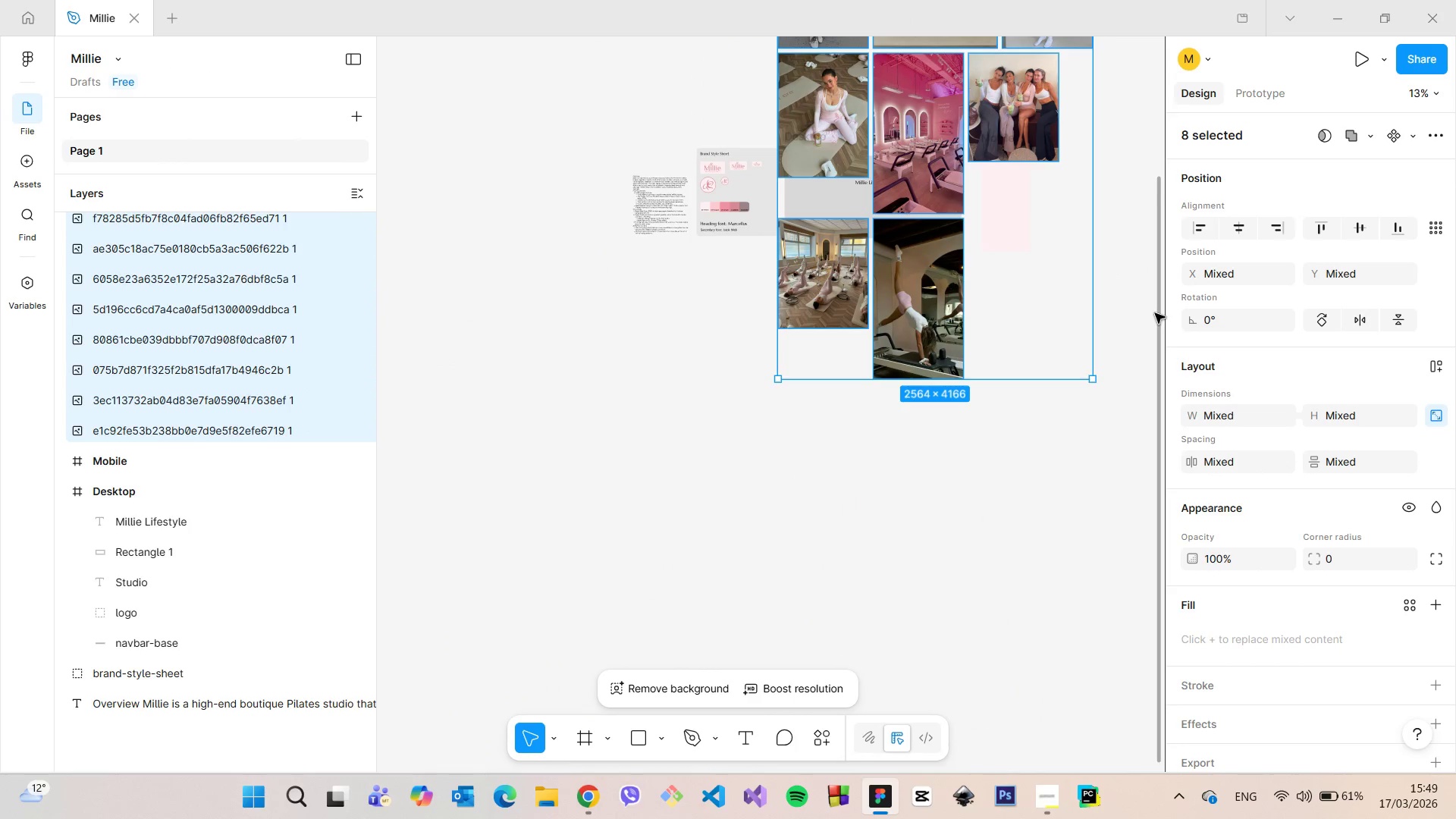 
left_click_drag(start_coordinate=[1157, 313], to_coordinate=[1133, 95])
 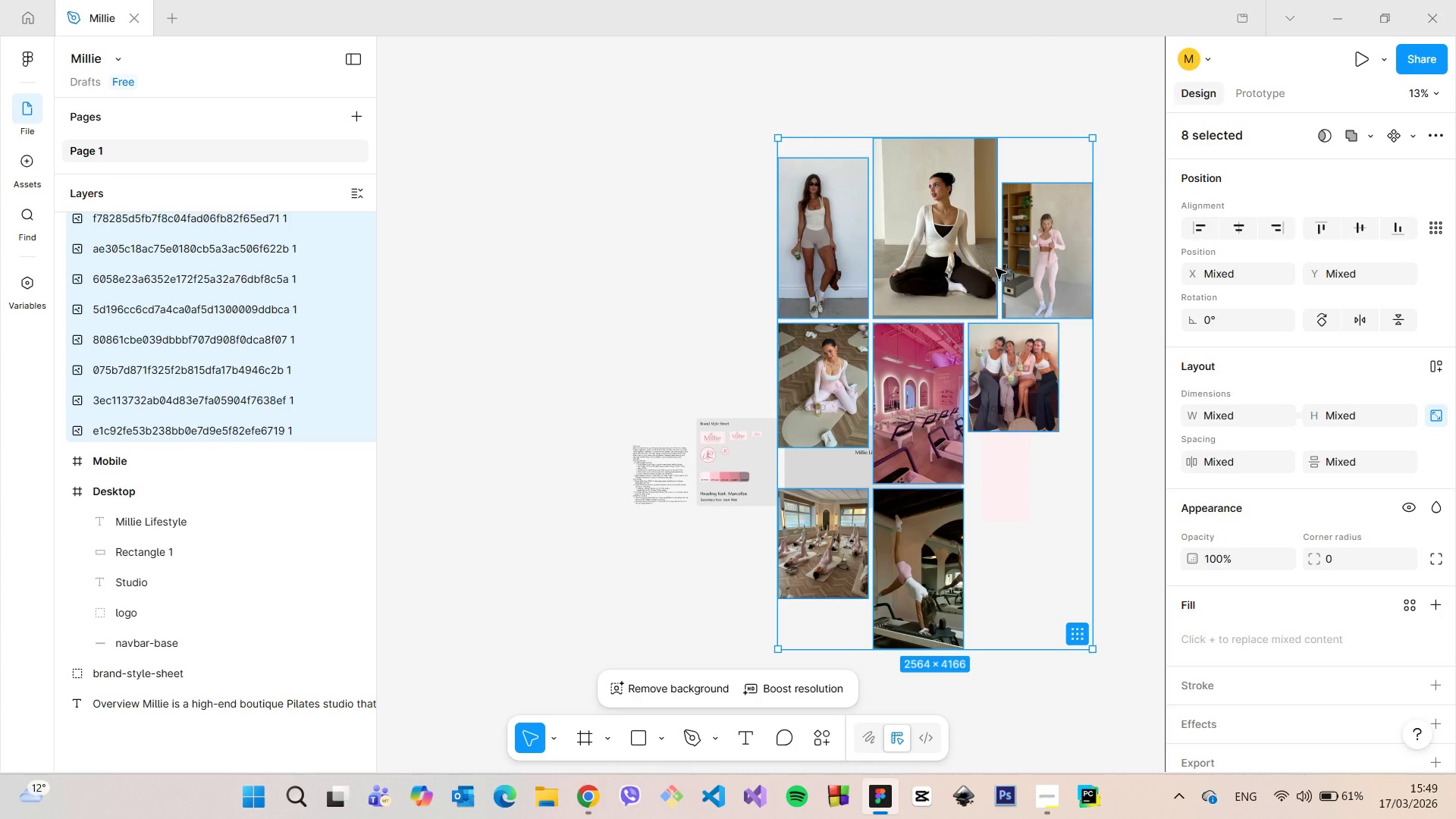 
left_click_drag(start_coordinate=[985, 268], to_coordinate=[863, 188])
 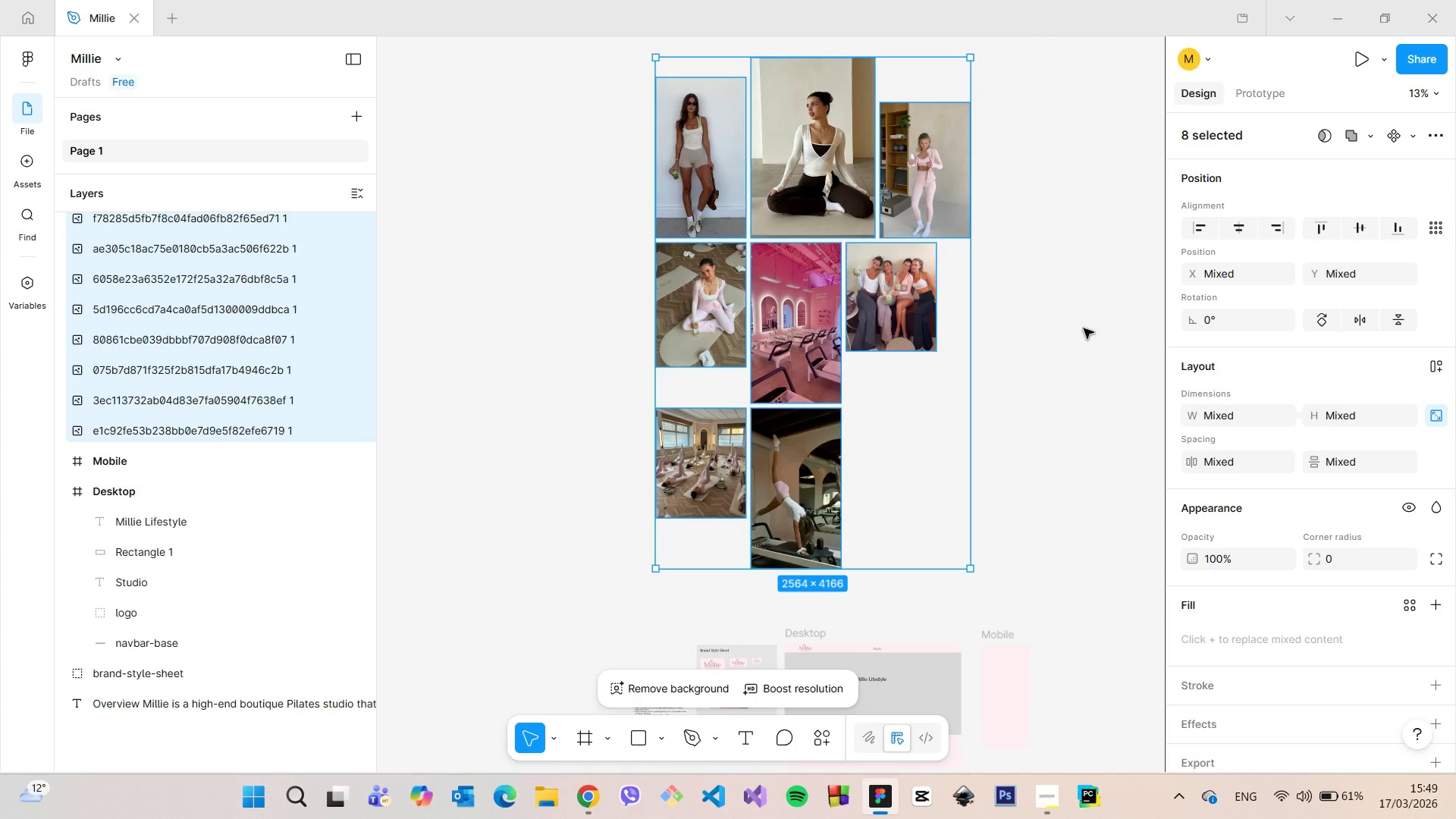 
left_click([1084, 331])
 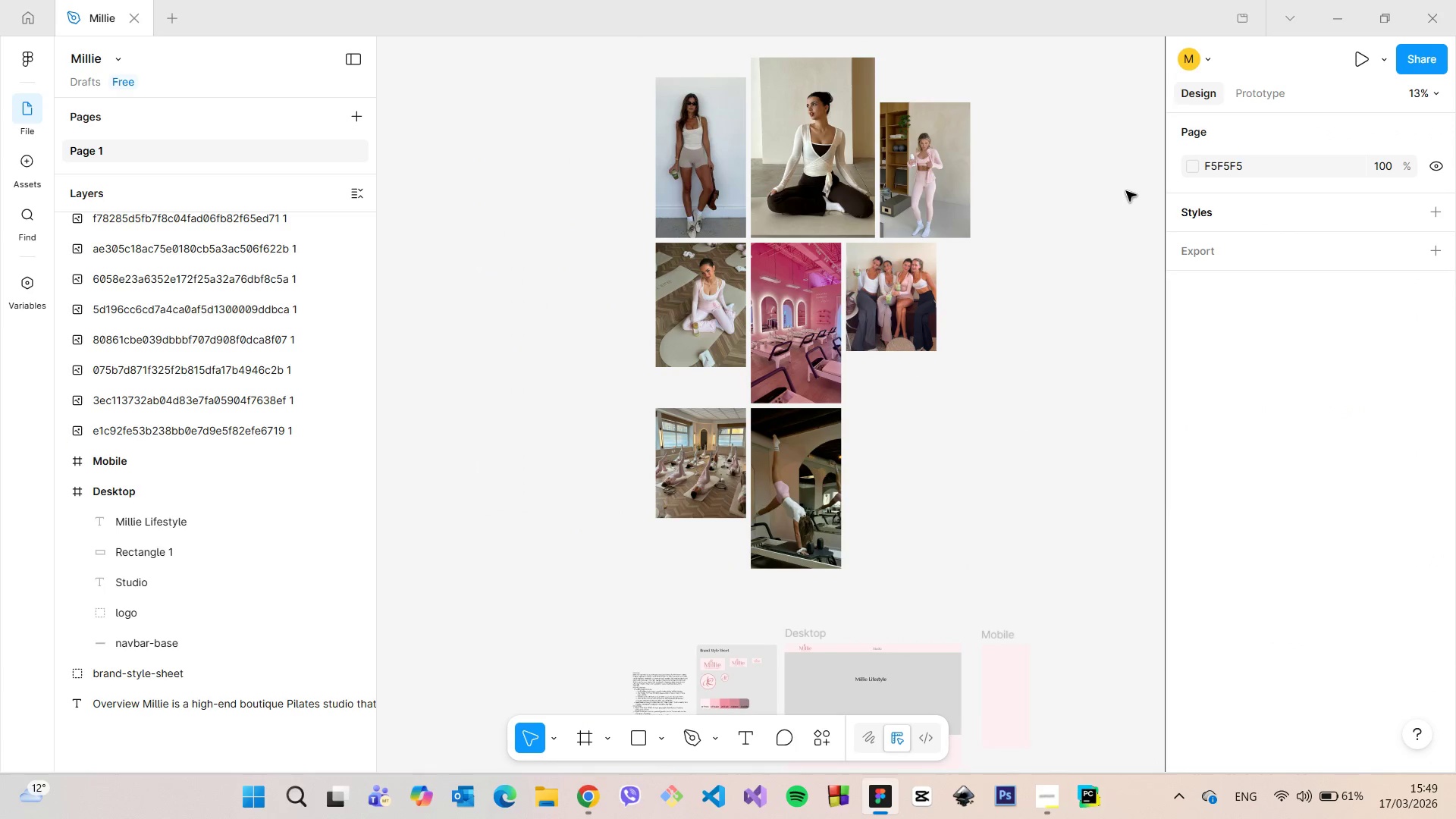 
scroll: coordinate [1114, 205], scroll_direction: down, amount: 4.0
 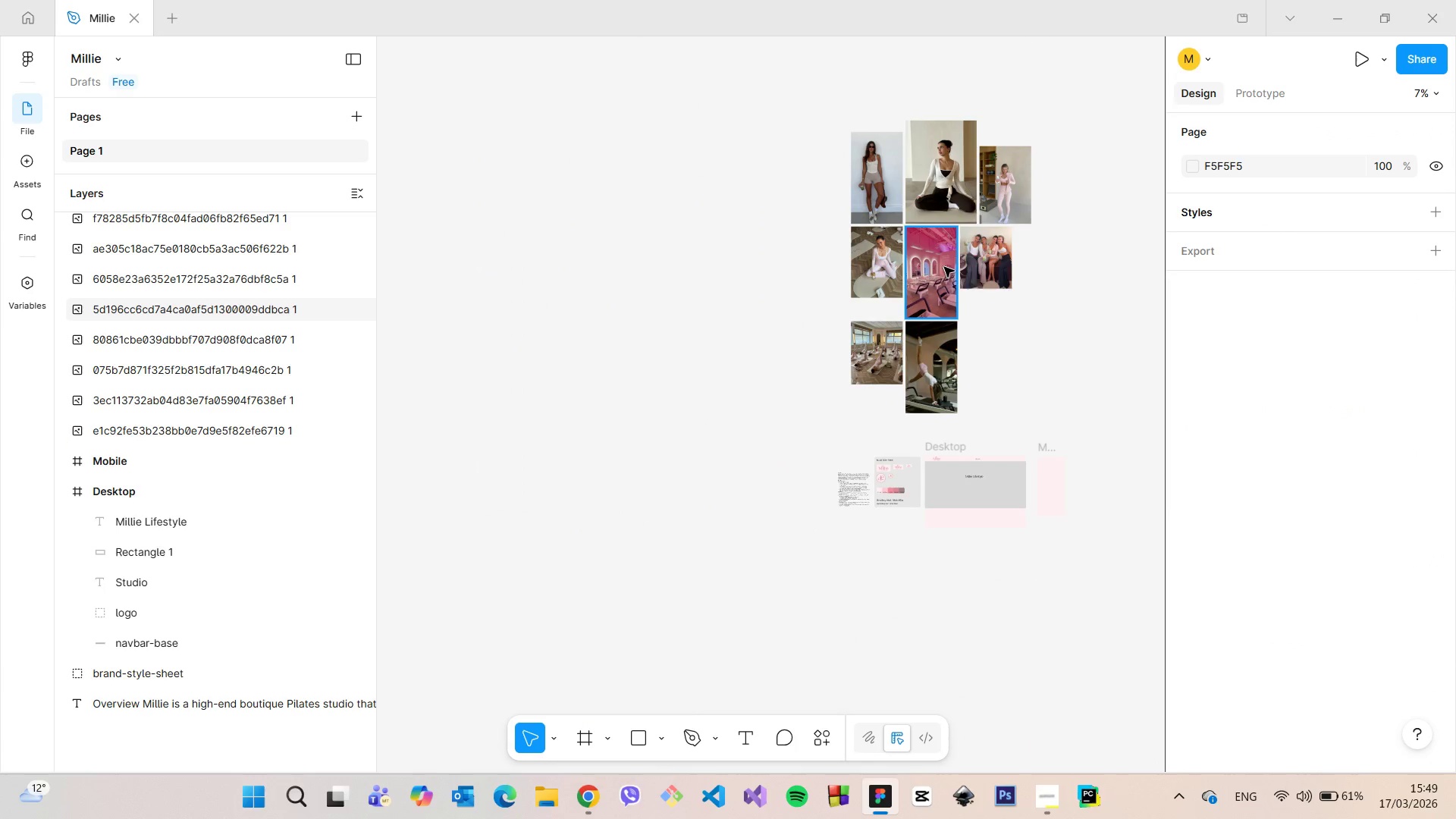 
left_click([937, 268])
 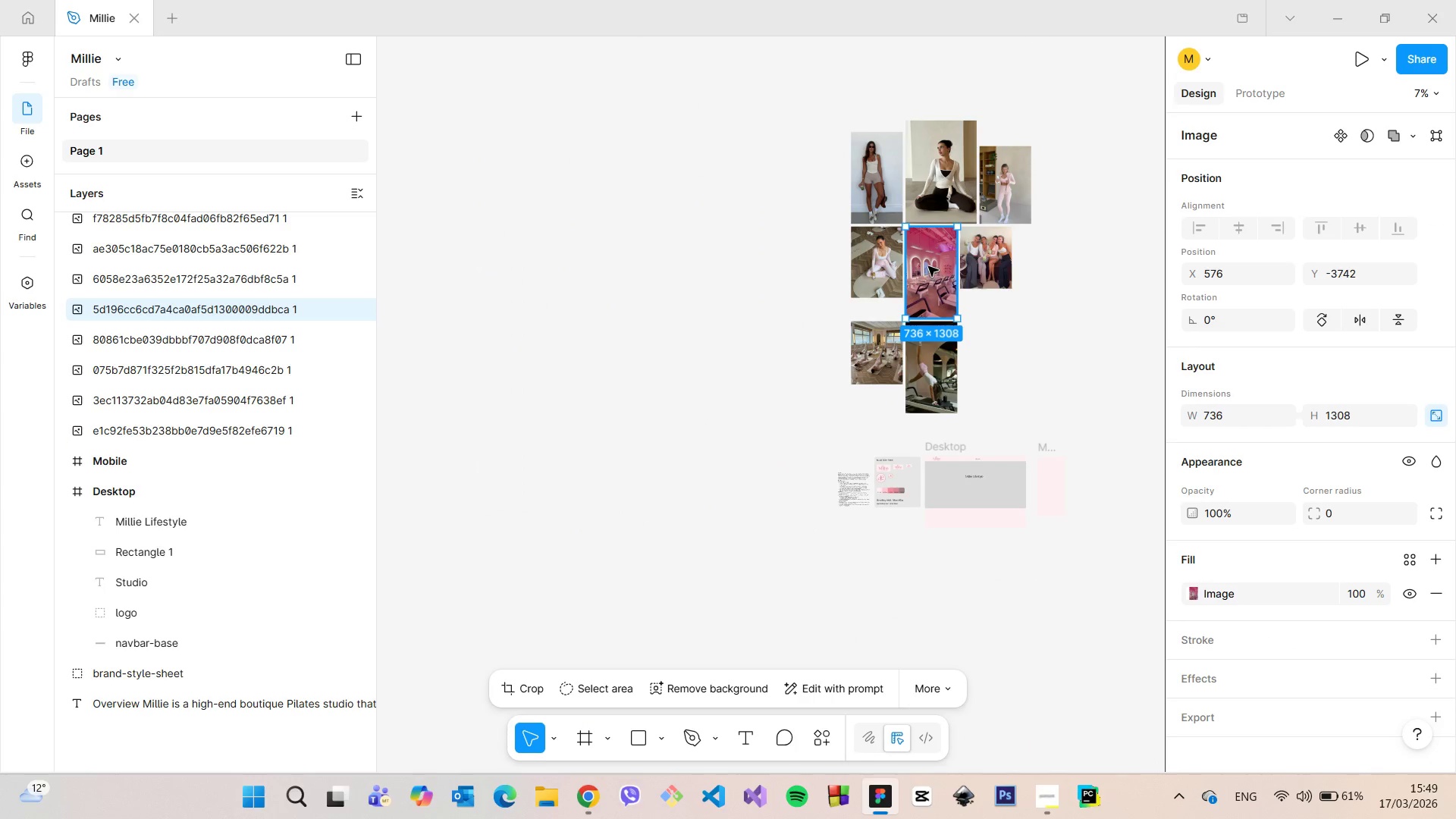 
left_click_drag(start_coordinate=[928, 266], to_coordinate=[944, 511])
 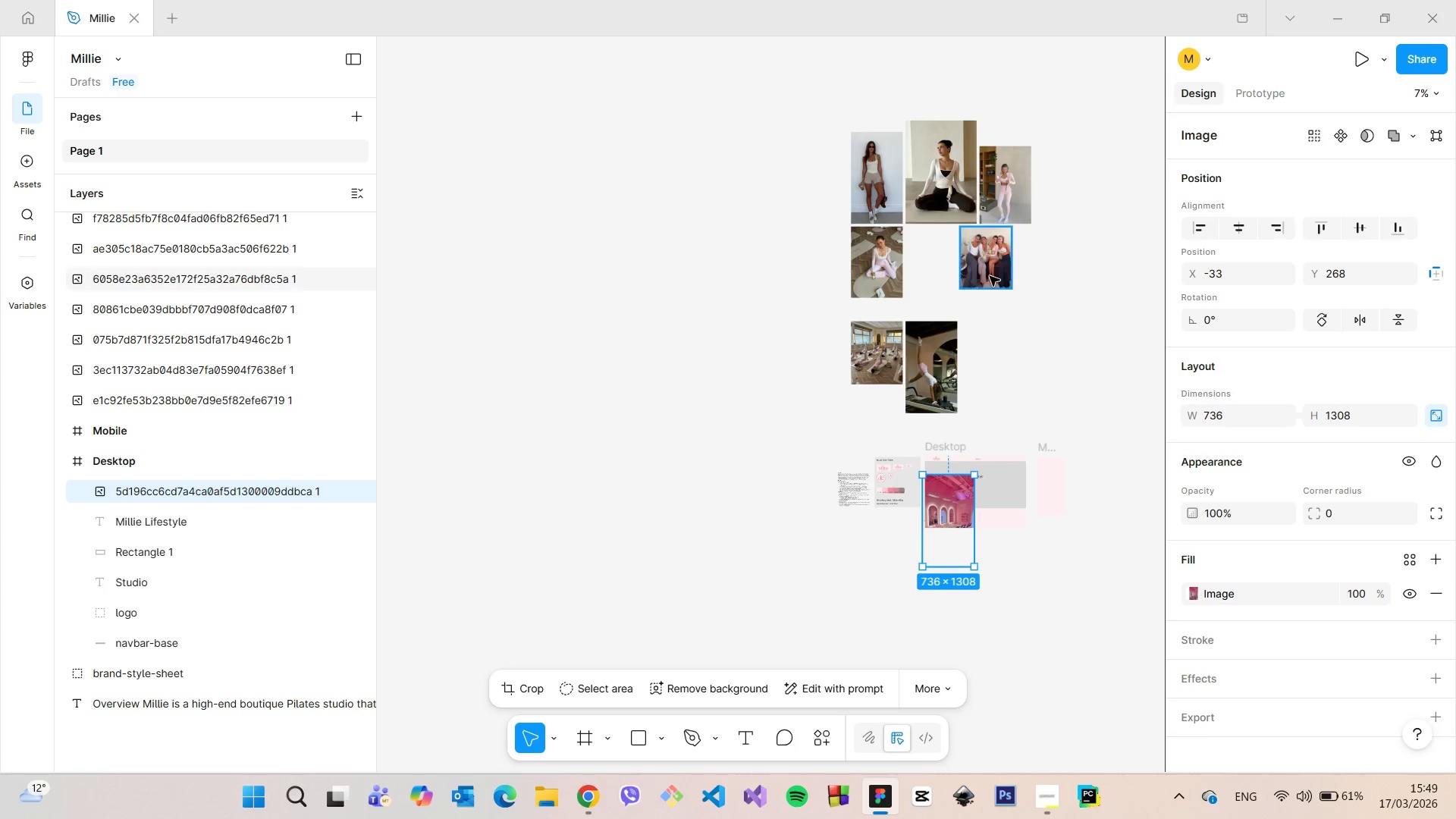 
left_click([989, 273])
 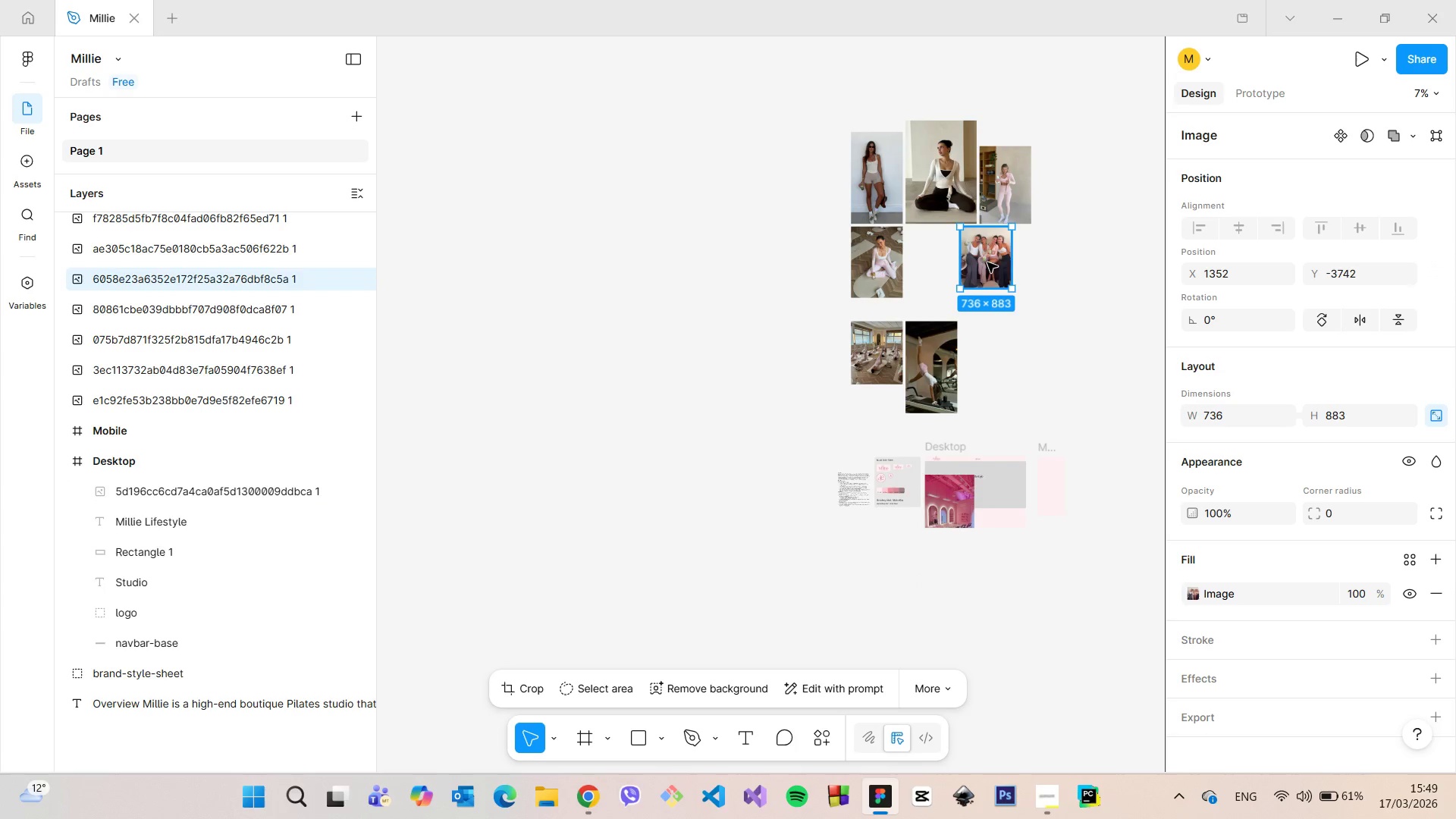 
left_click_drag(start_coordinate=[987, 262], to_coordinate=[991, 501])
 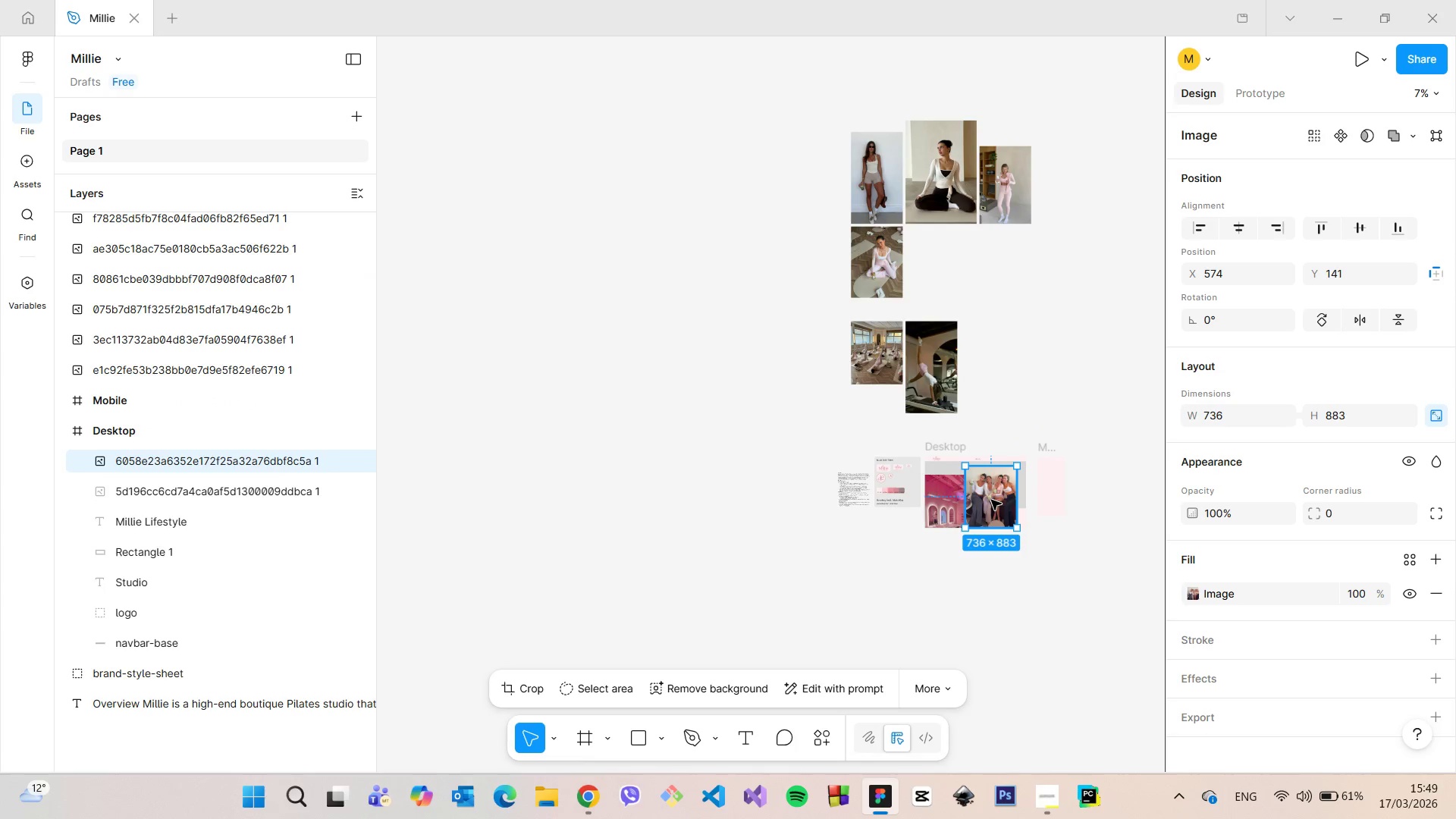 
scroll: coordinate [991, 507], scroll_direction: up, amount: 20.0
 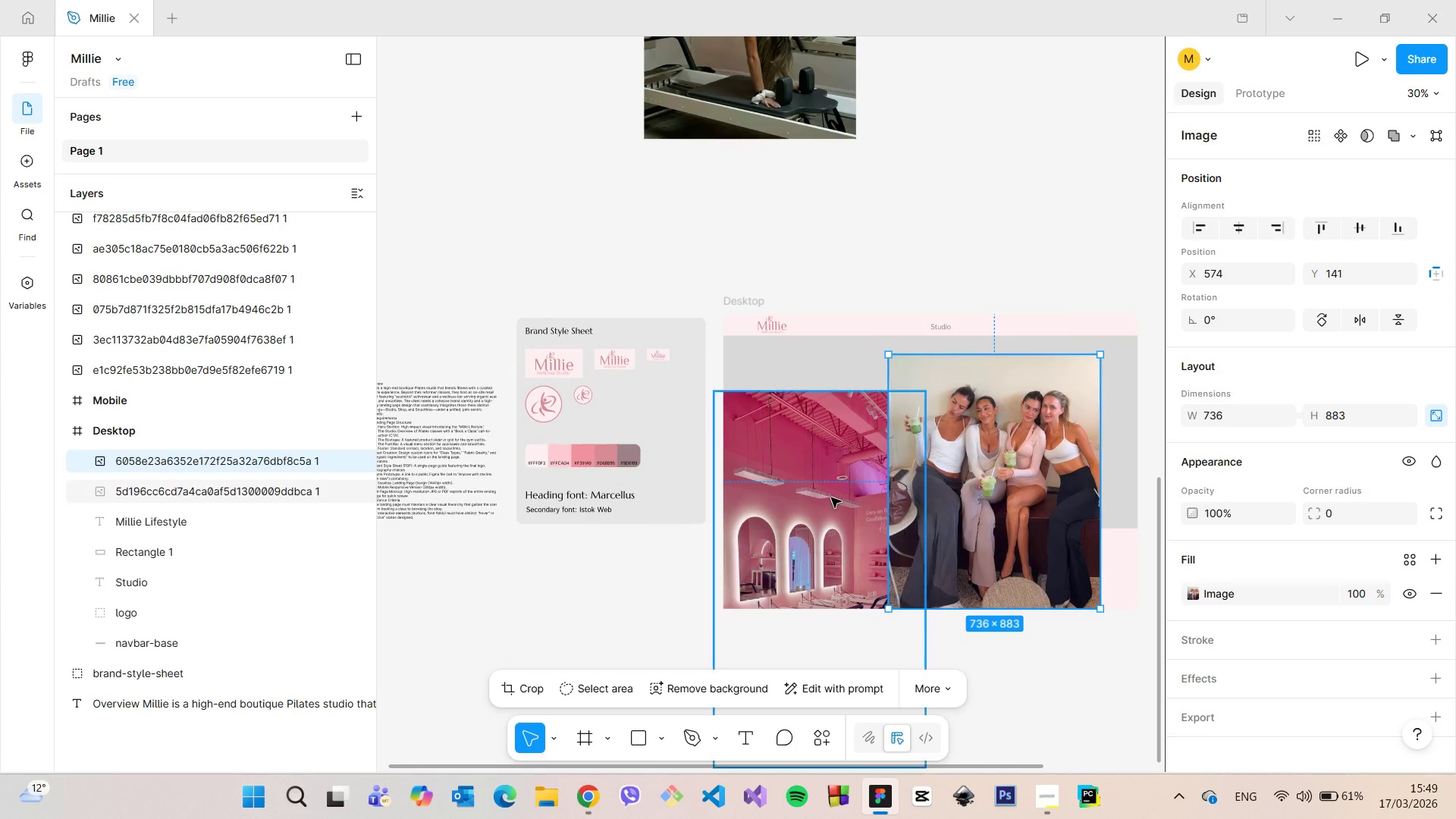 
scroll: coordinate [830, 497], scroll_direction: down, amount: 4.0
 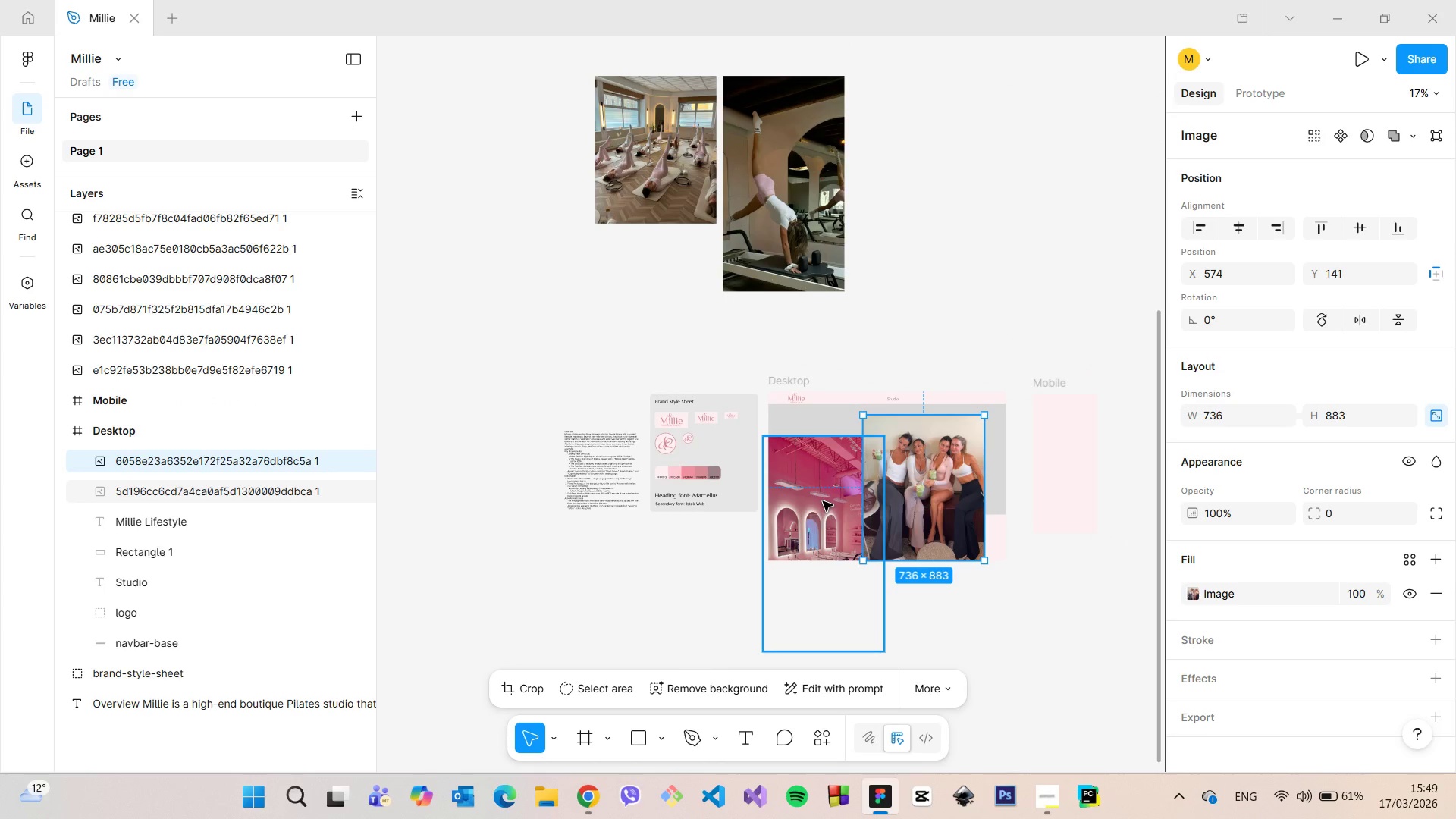 
left_click([823, 501])
 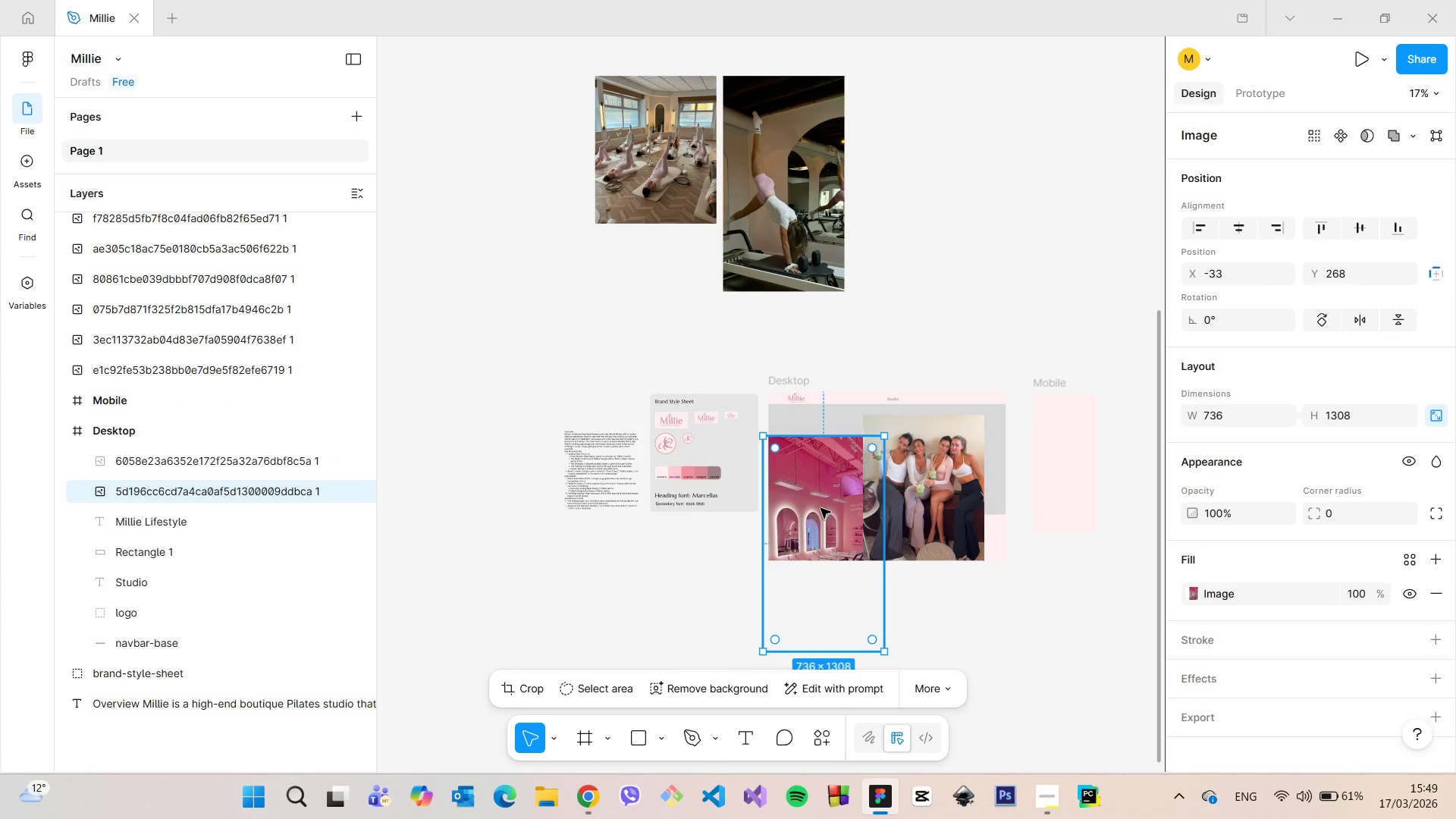 
left_click_drag(start_coordinate=[821, 509], to_coordinate=[911, 139])
 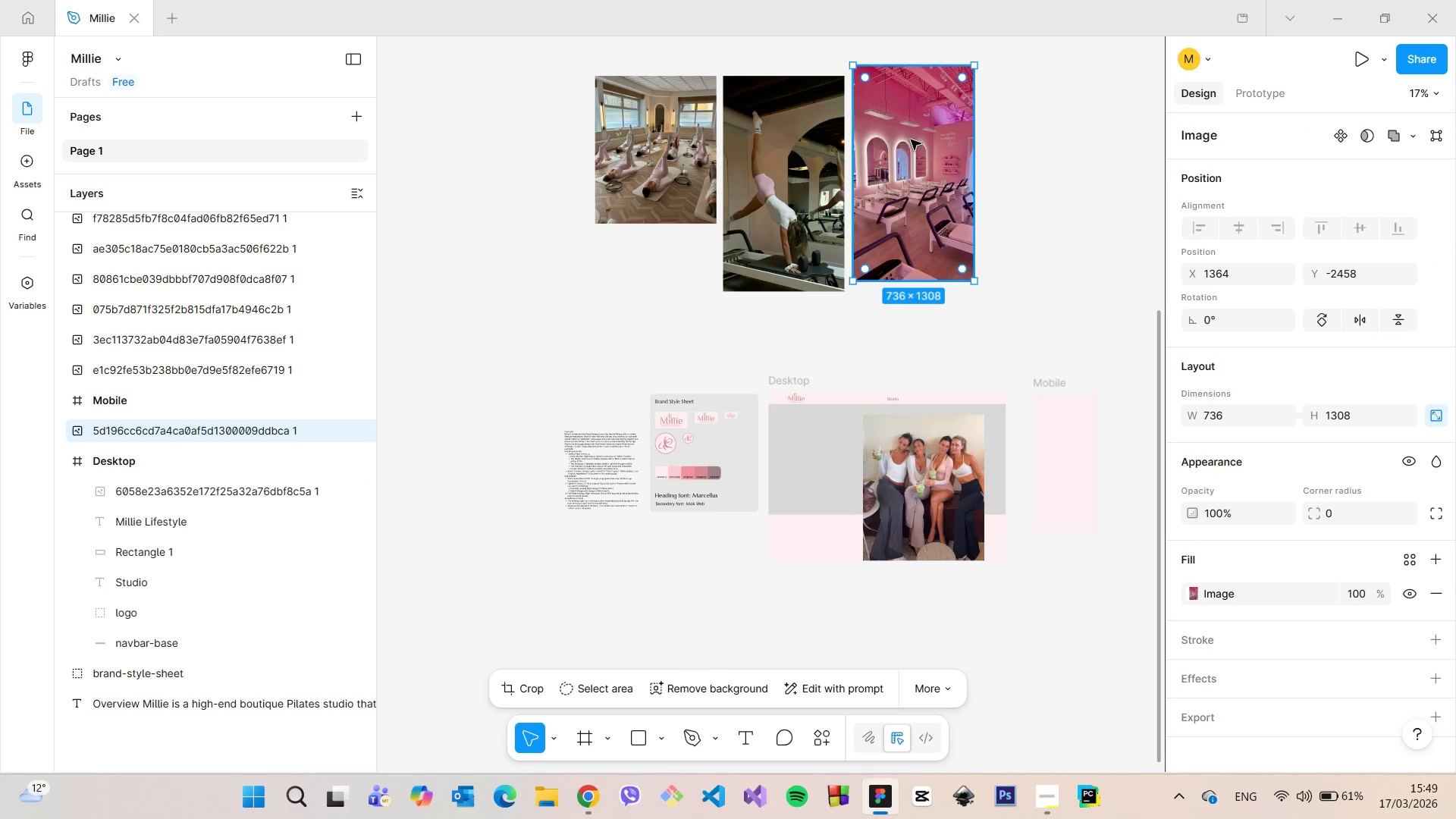 
scroll: coordinate [912, 142], scroll_direction: down, amount: 3.0
 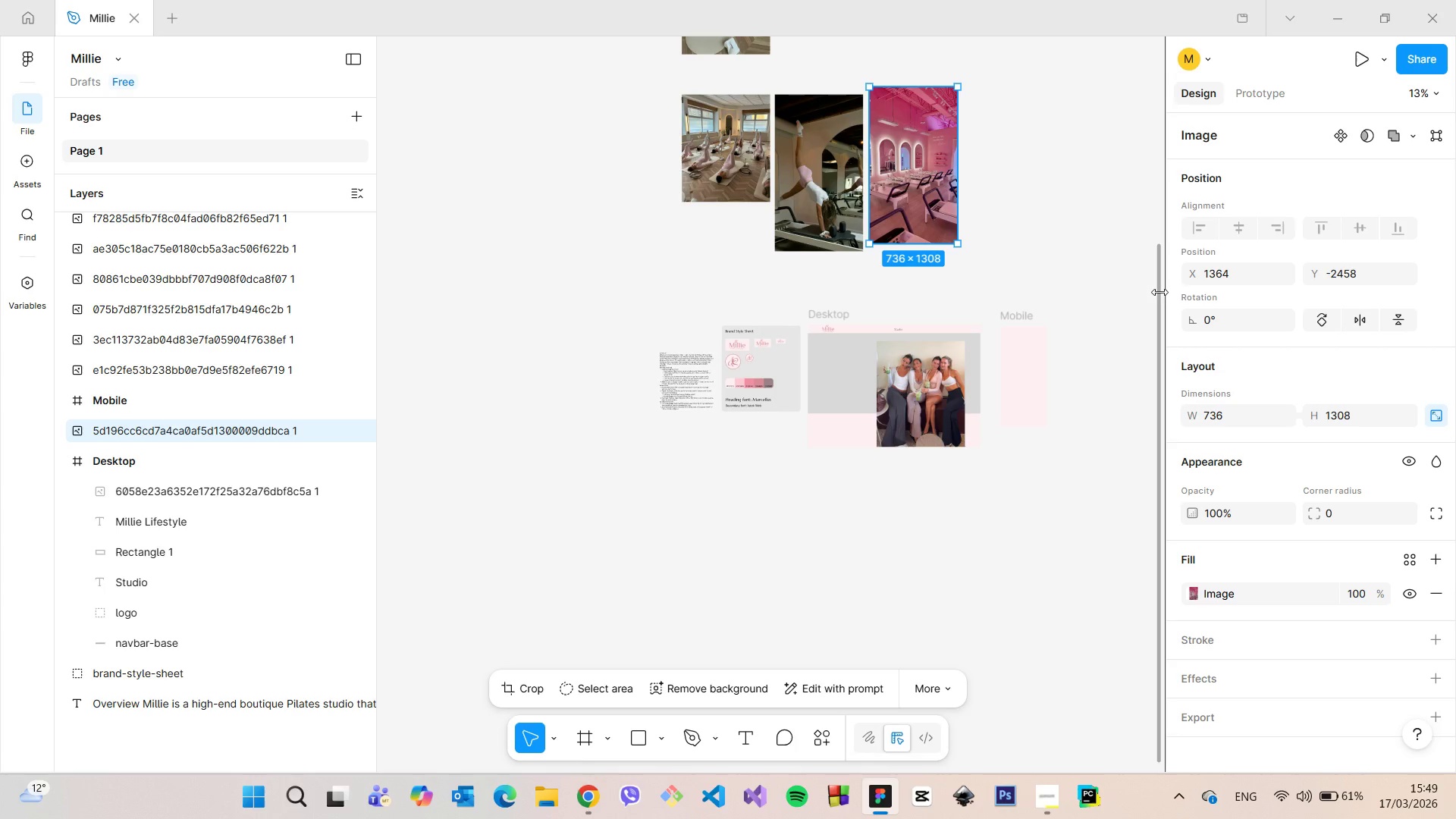 
left_click_drag(start_coordinate=[1158, 291], to_coordinate=[1153, 256])
 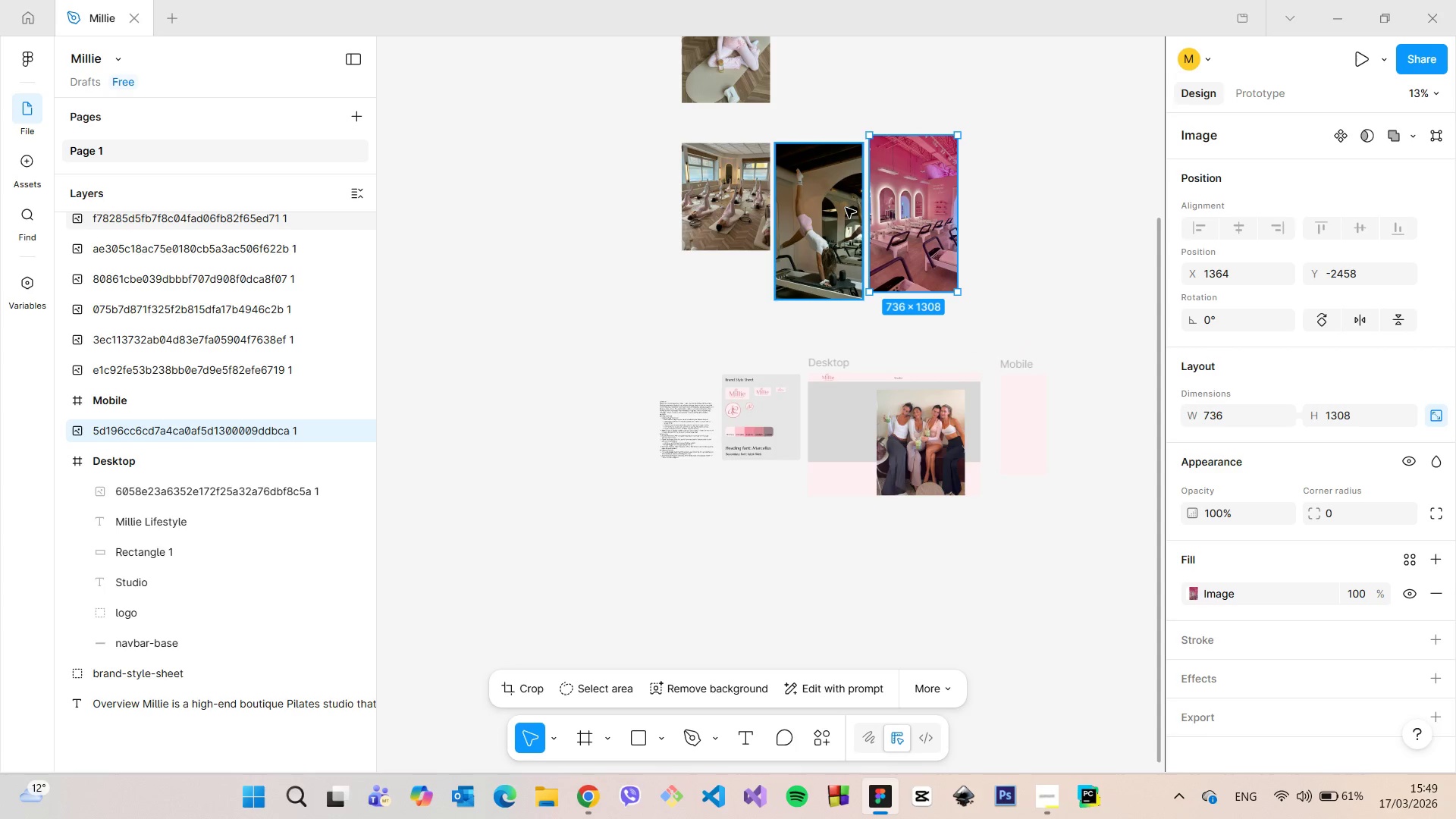 
left_click([846, 208])
 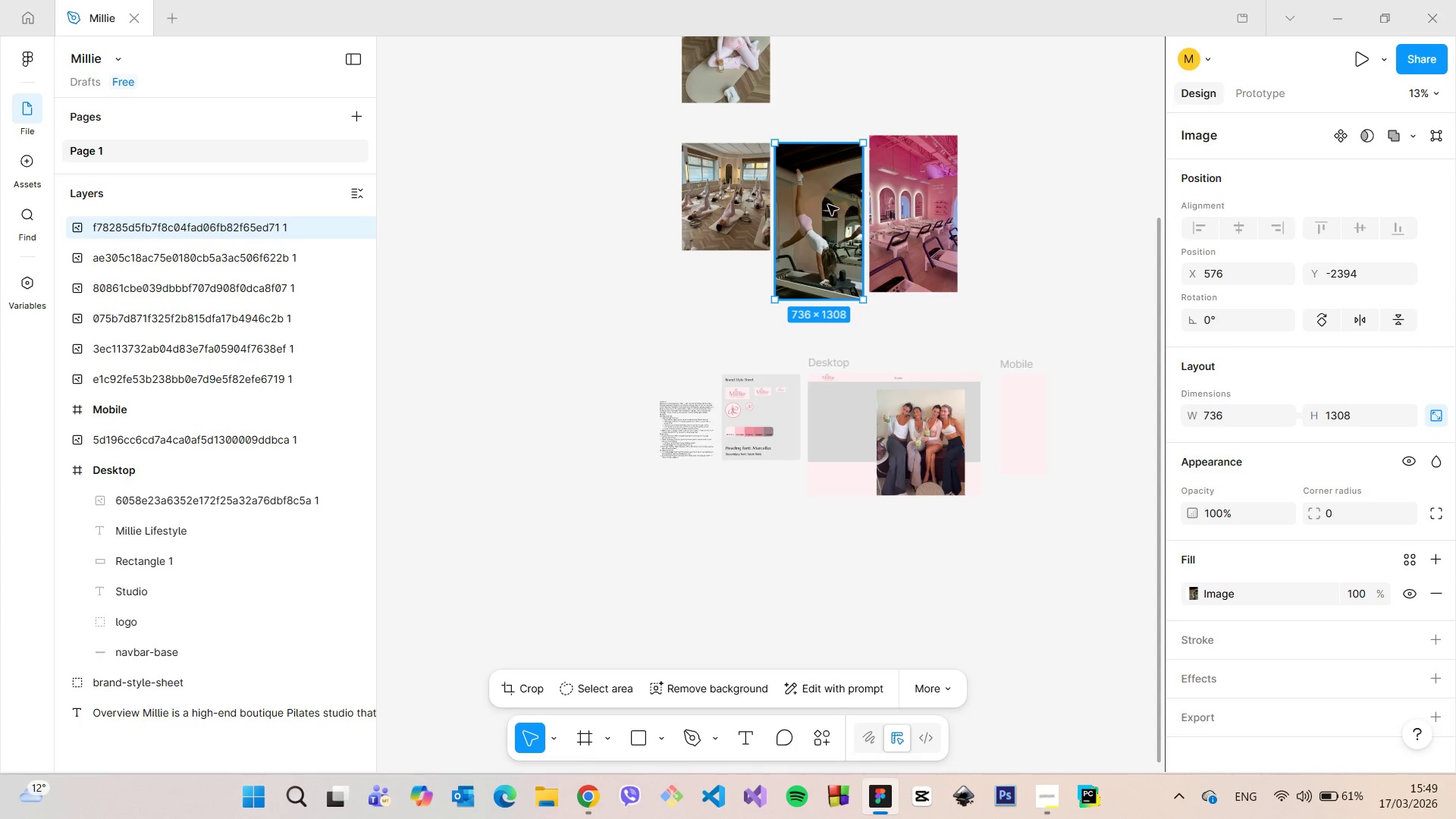 
left_click_drag(start_coordinate=[827, 209], to_coordinate=[858, 438])
 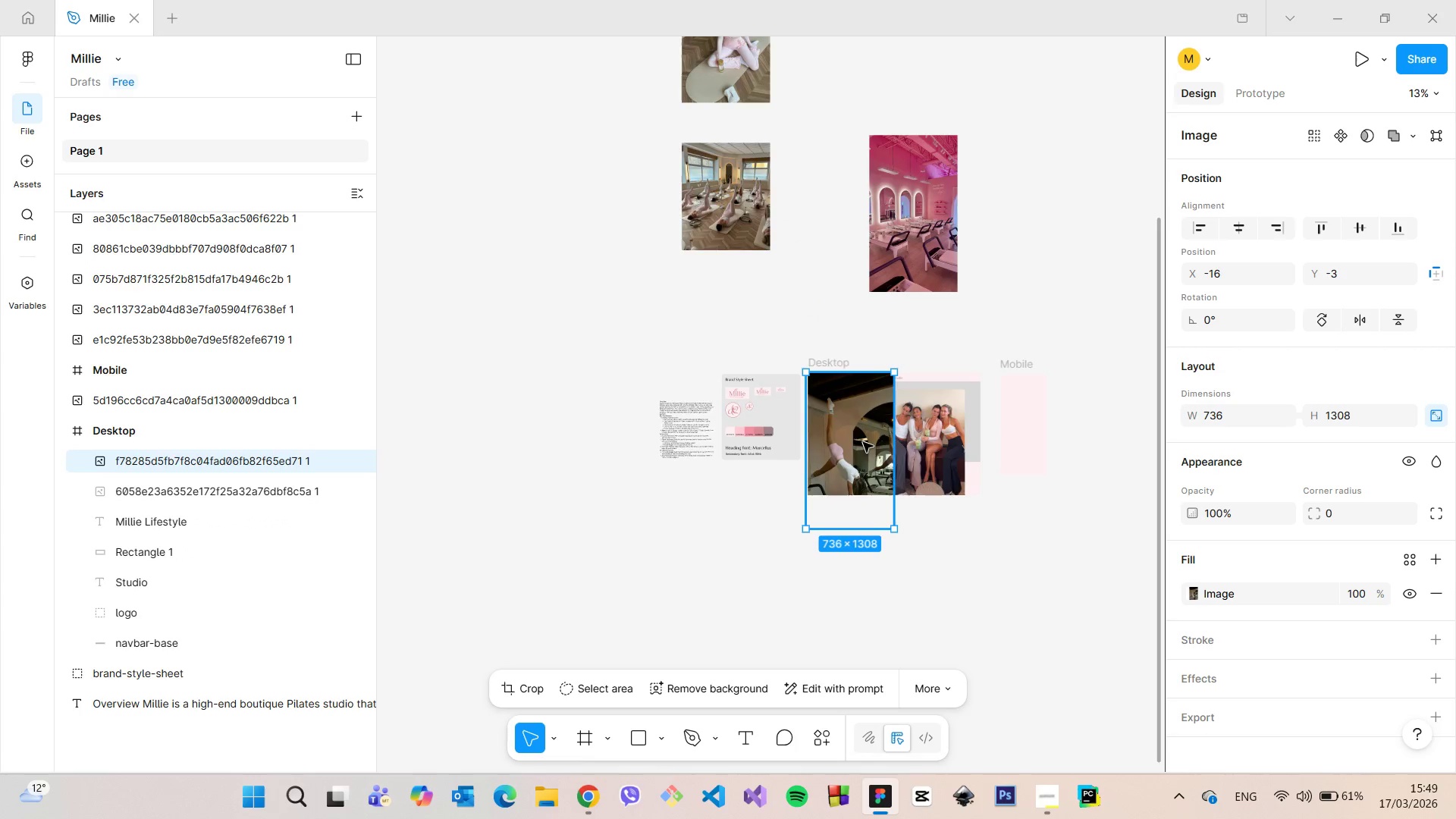 
scroll: coordinate [866, 446], scroll_direction: up, amount: 4.0
 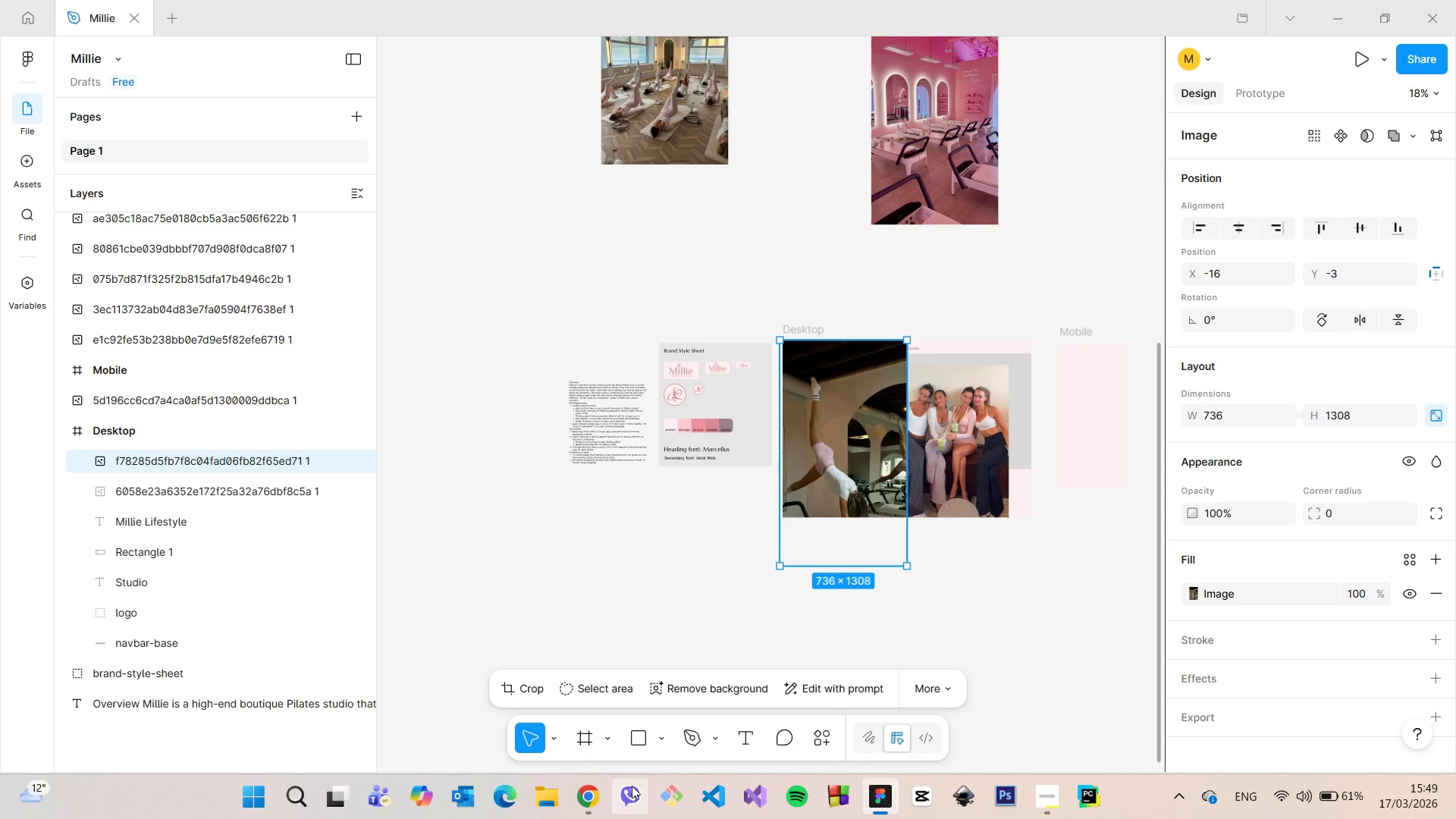 
left_click([598, 789])
 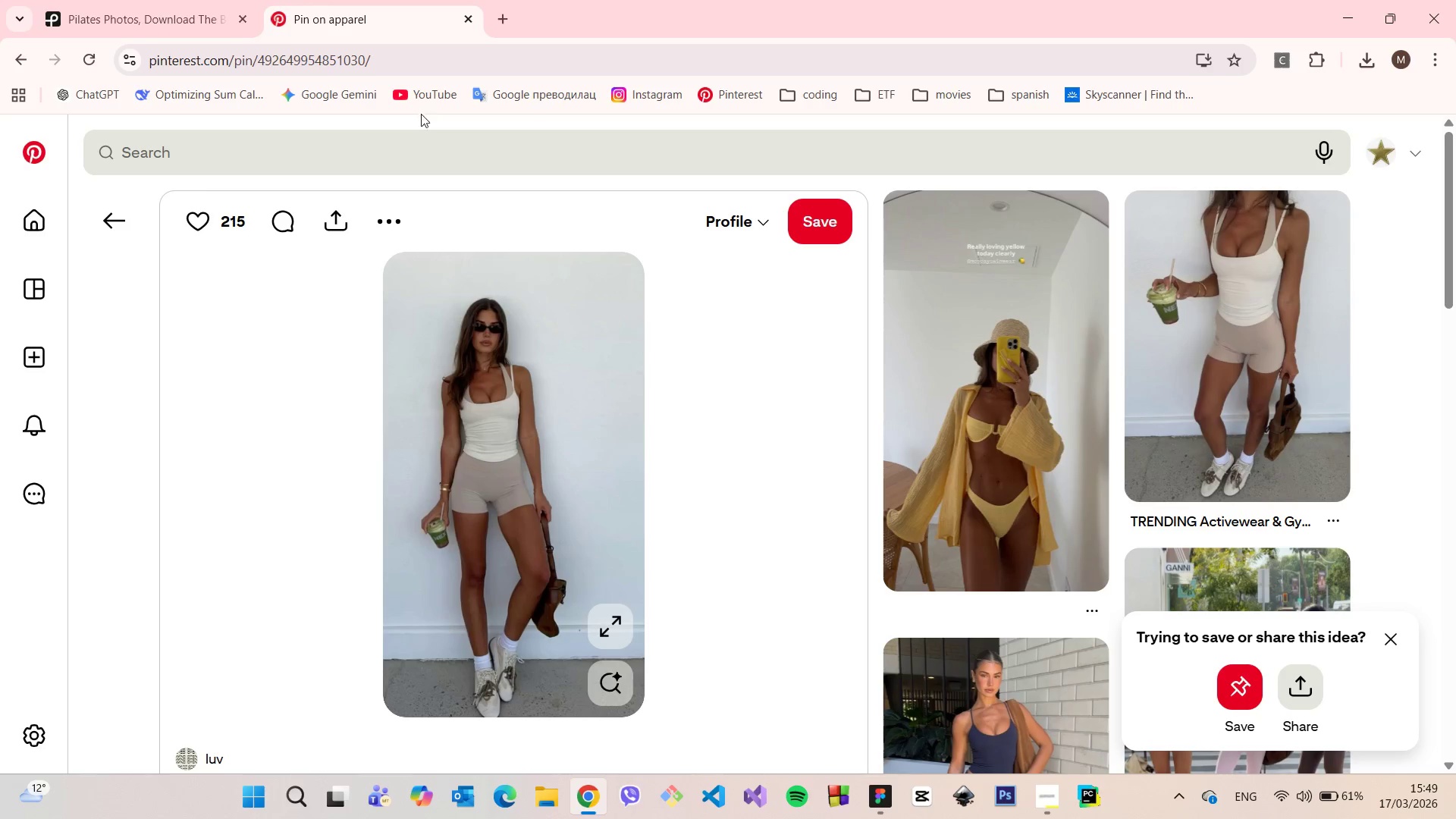 
left_click([436, 154])
 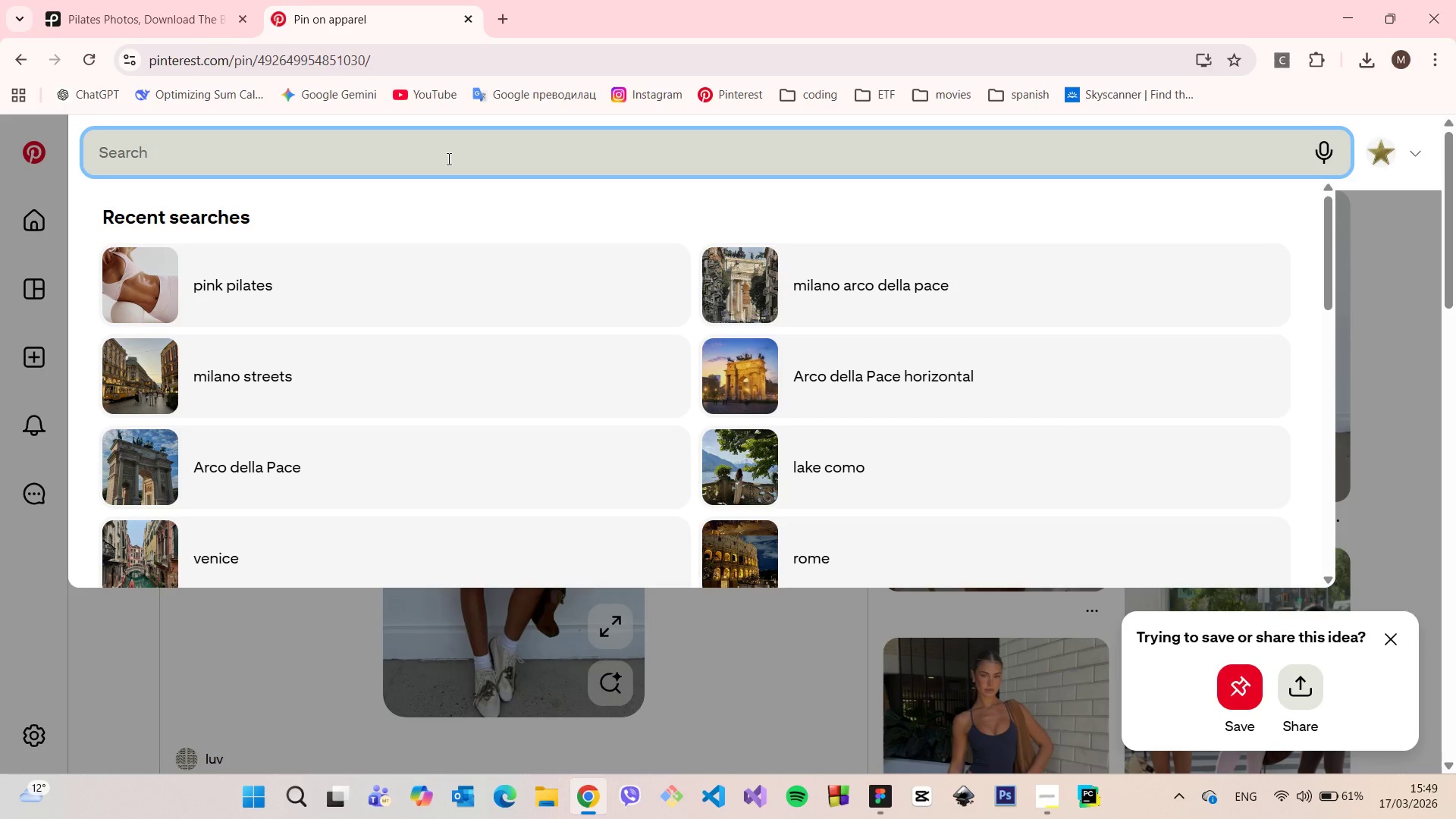 
type(acai bowl pilates)
 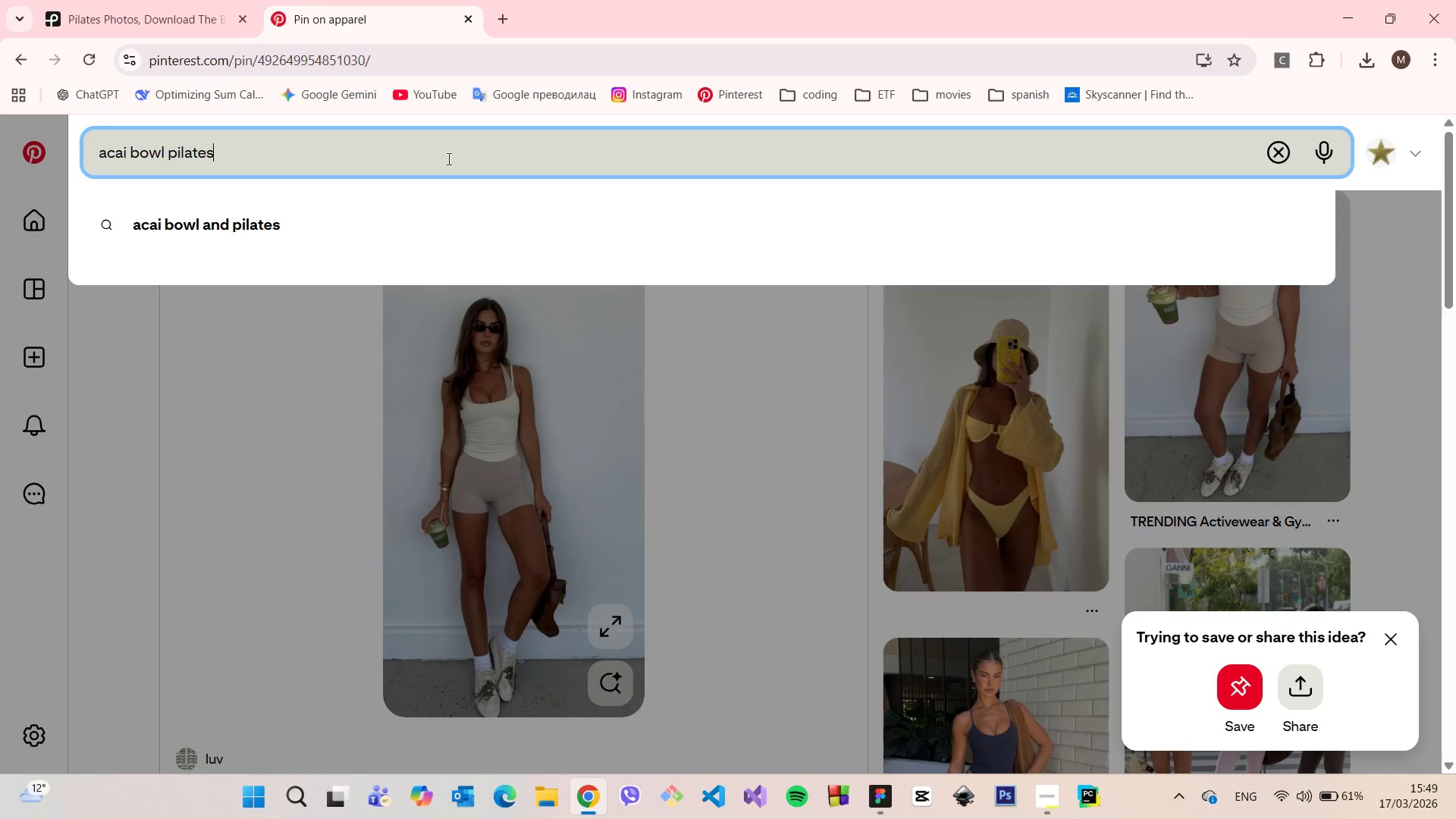 
key(Enter)
 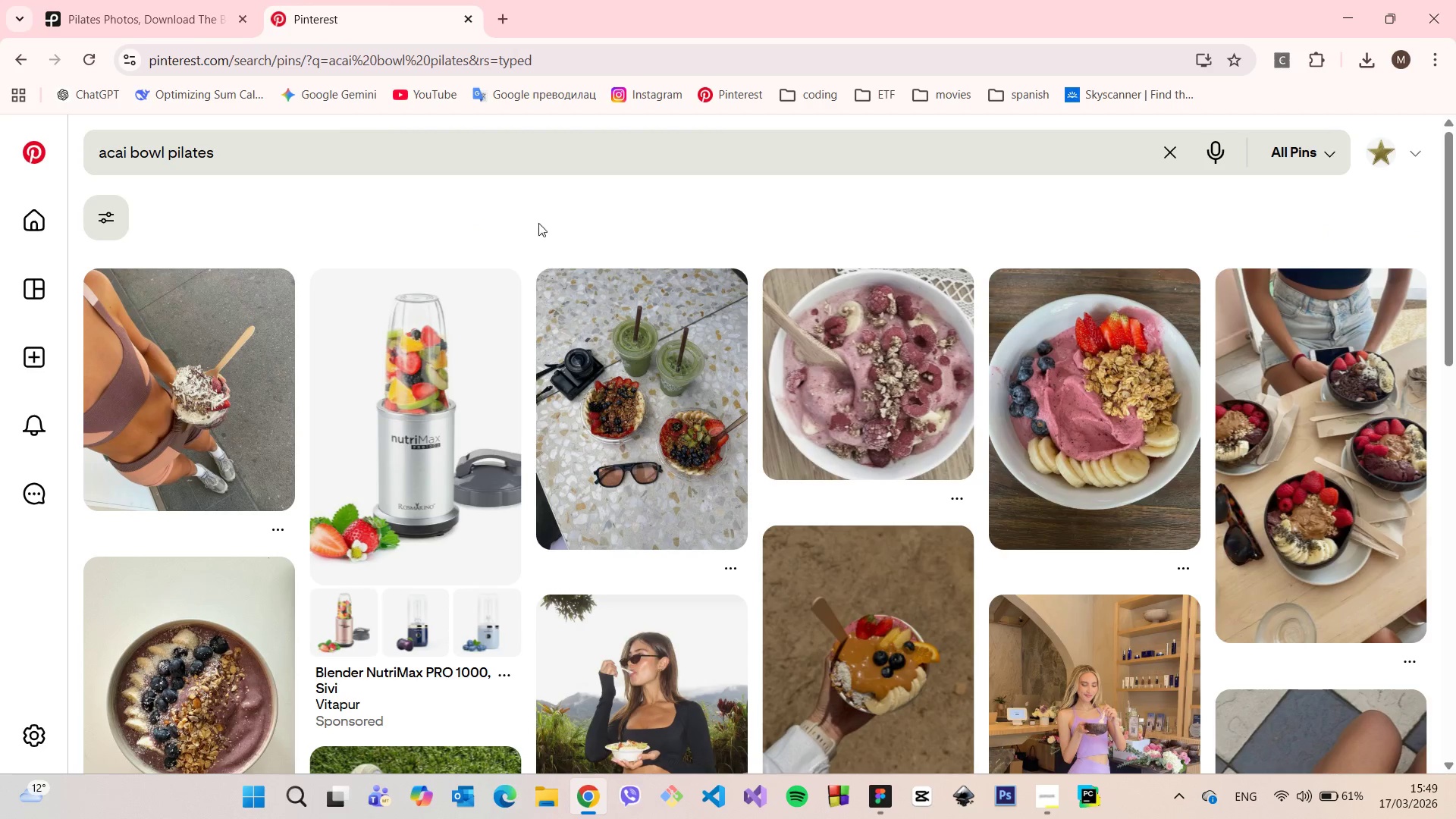 
wait(5.39)
 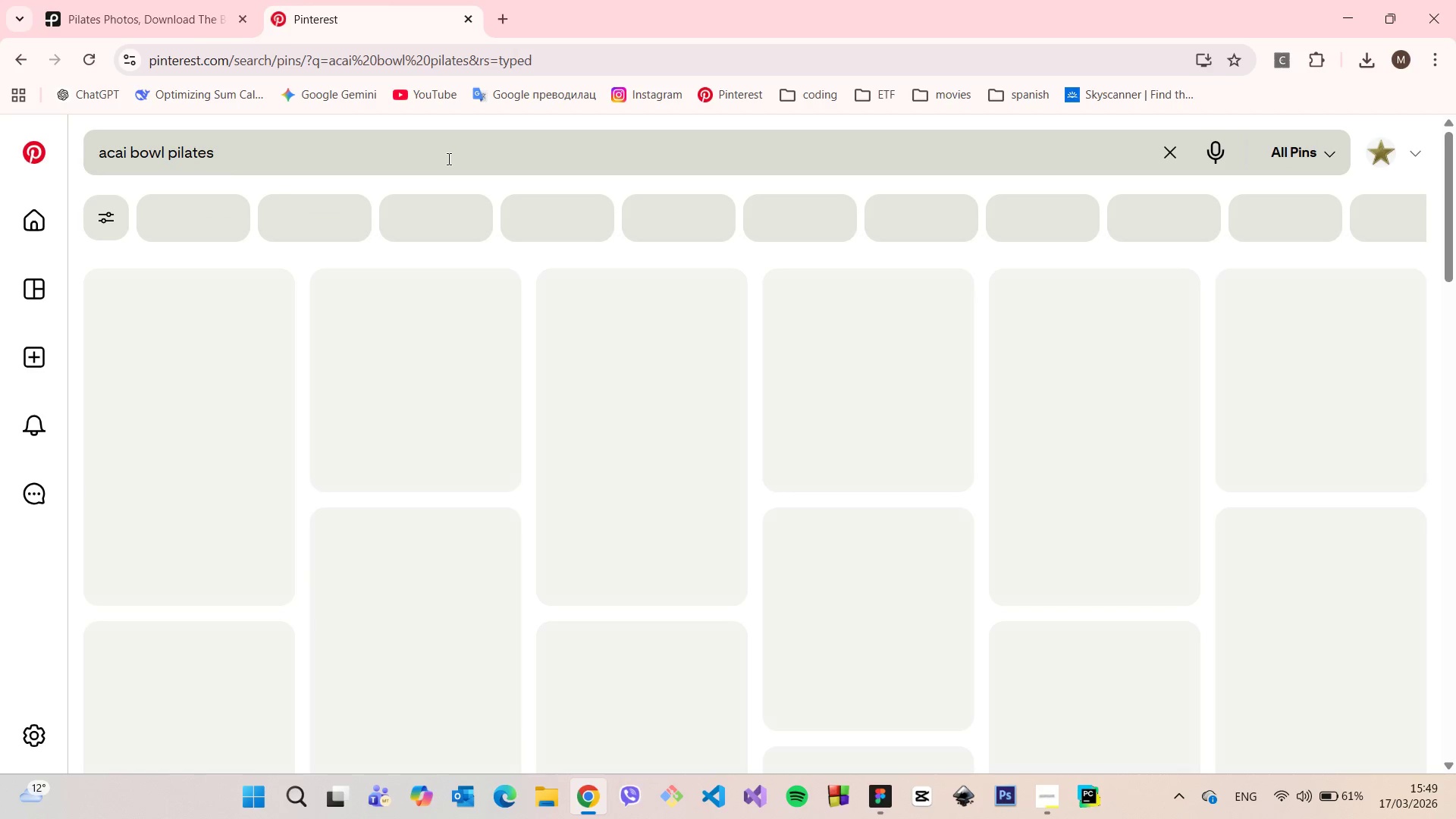 
scroll: coordinate [639, 266], scroll_direction: down, amount: 16.0
 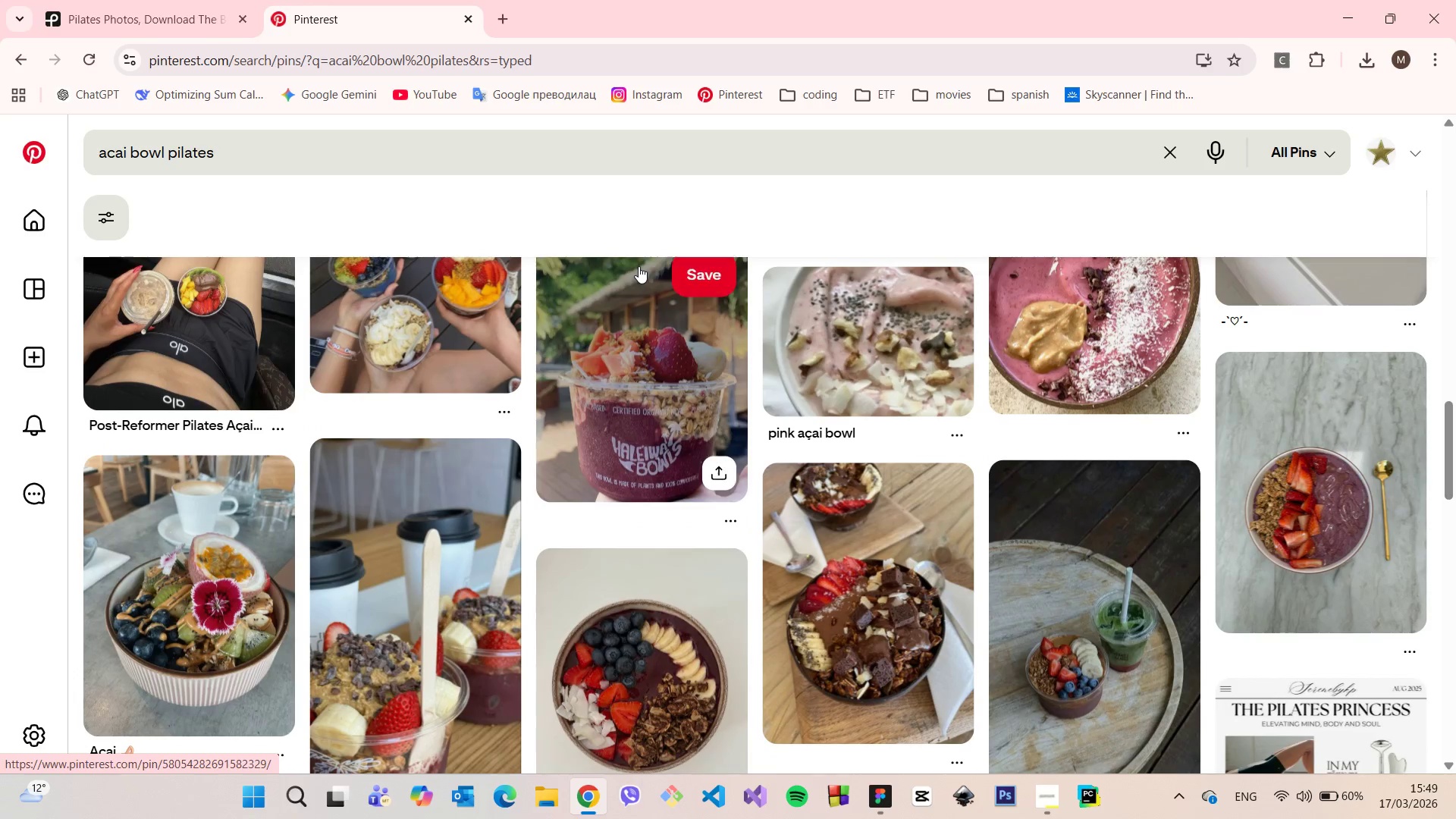 
scroll: coordinate [639, 271], scroll_direction: down, amount: 5.0
 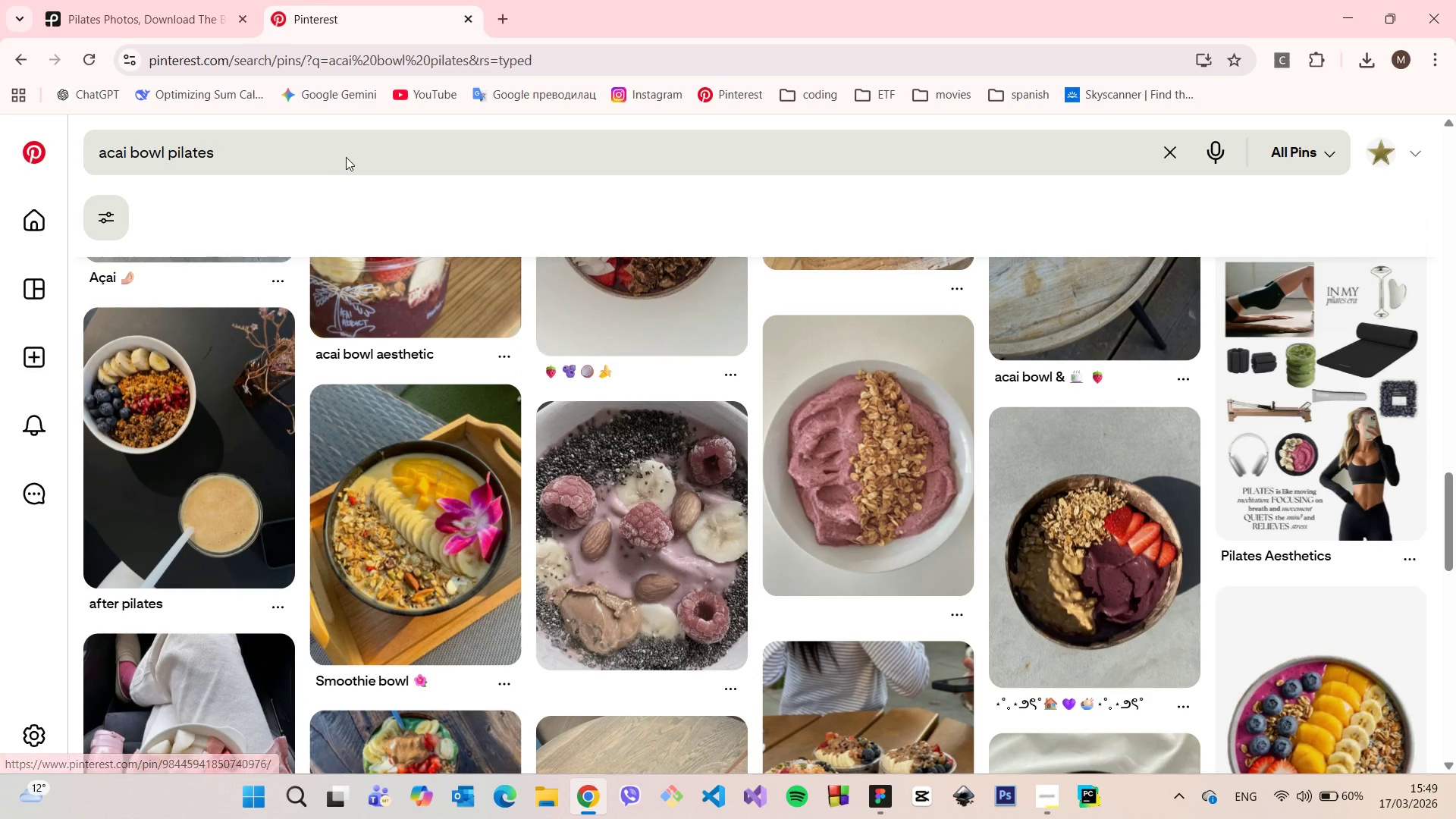 
double_click([329, 146])
 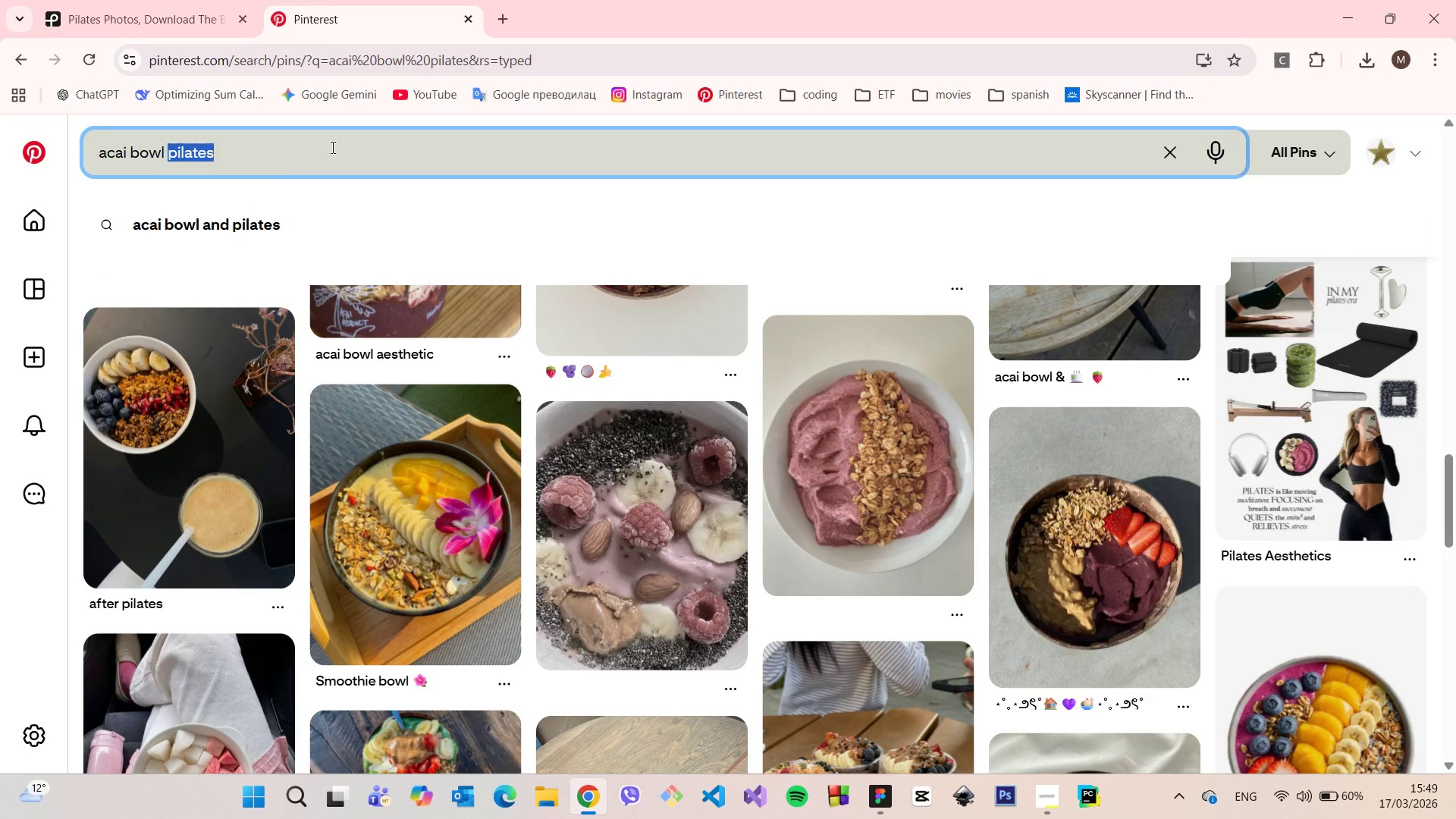 
hold_key(key=Backspace, duration=1.42)
 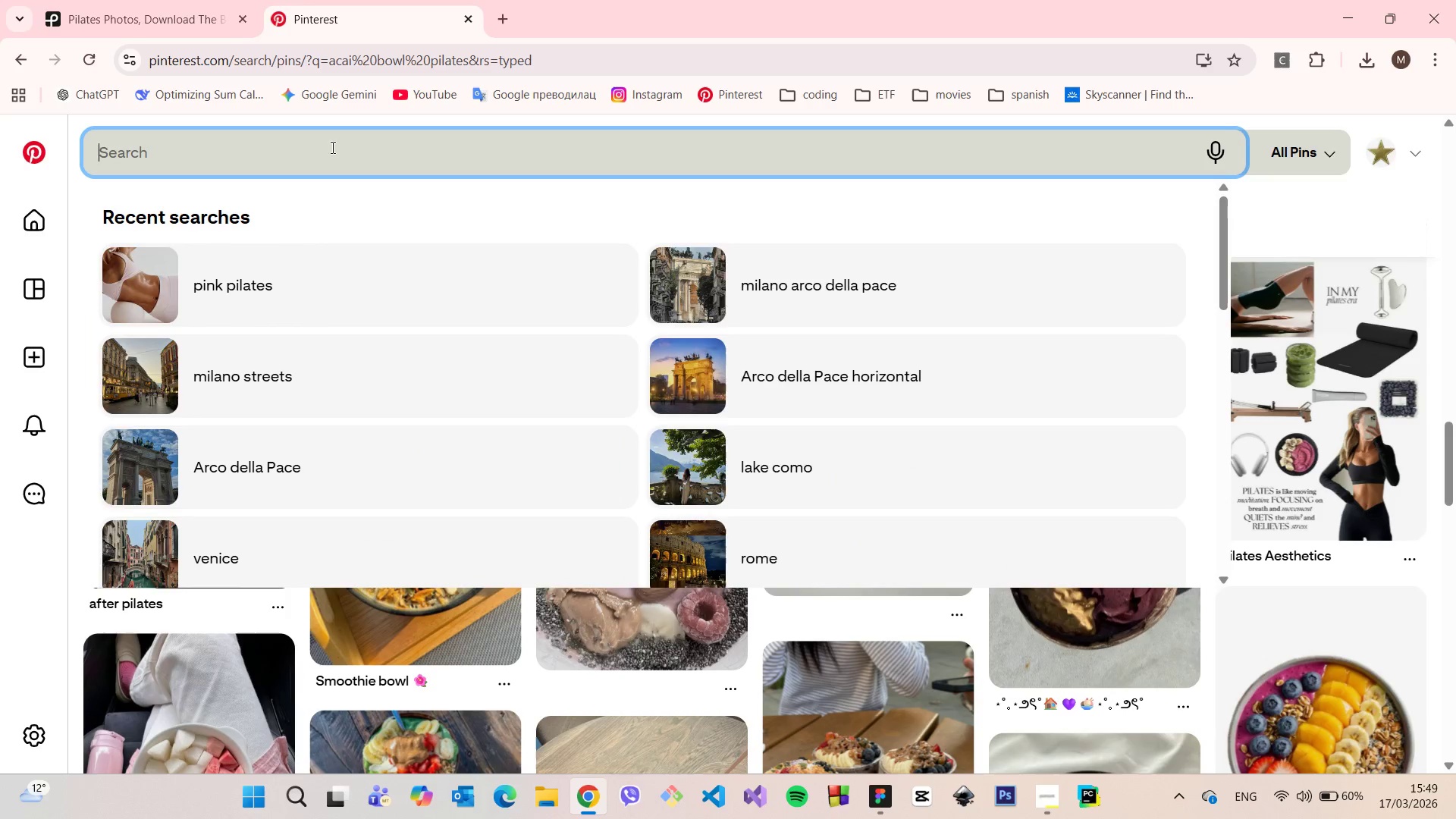 
key(Backspace)
type(pilates food)
 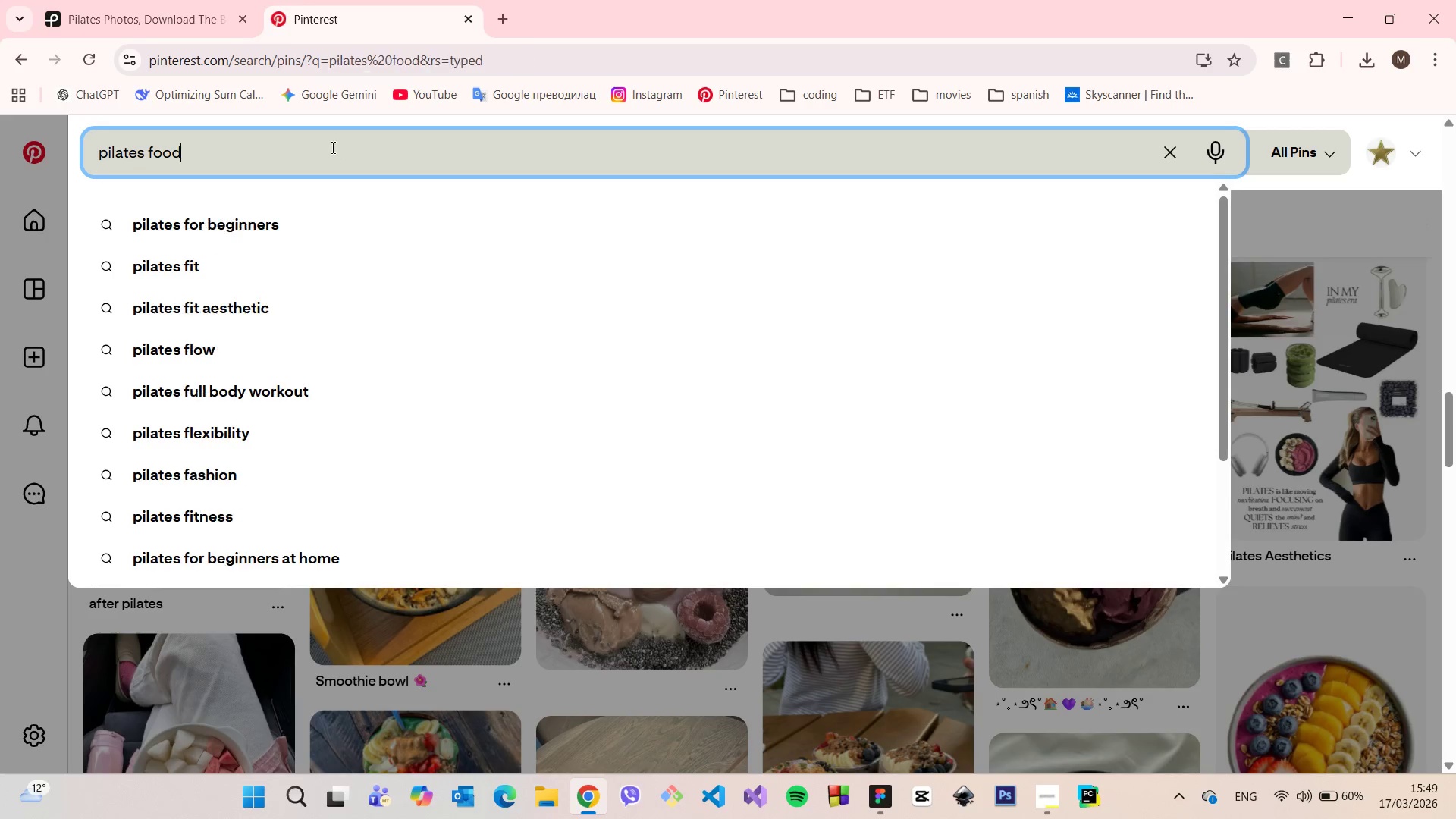 
key(Enter)
 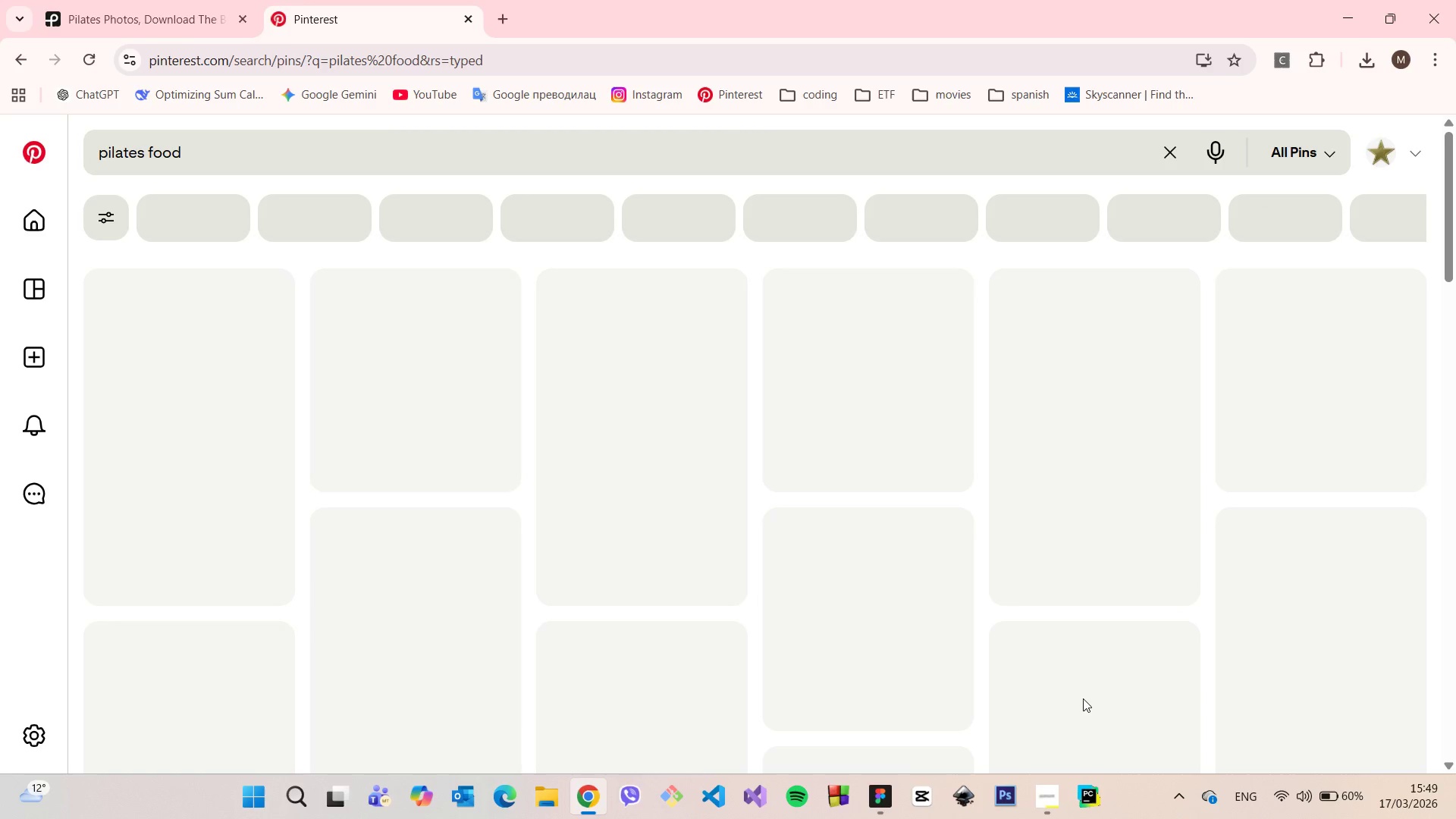 
left_click([1045, 783])